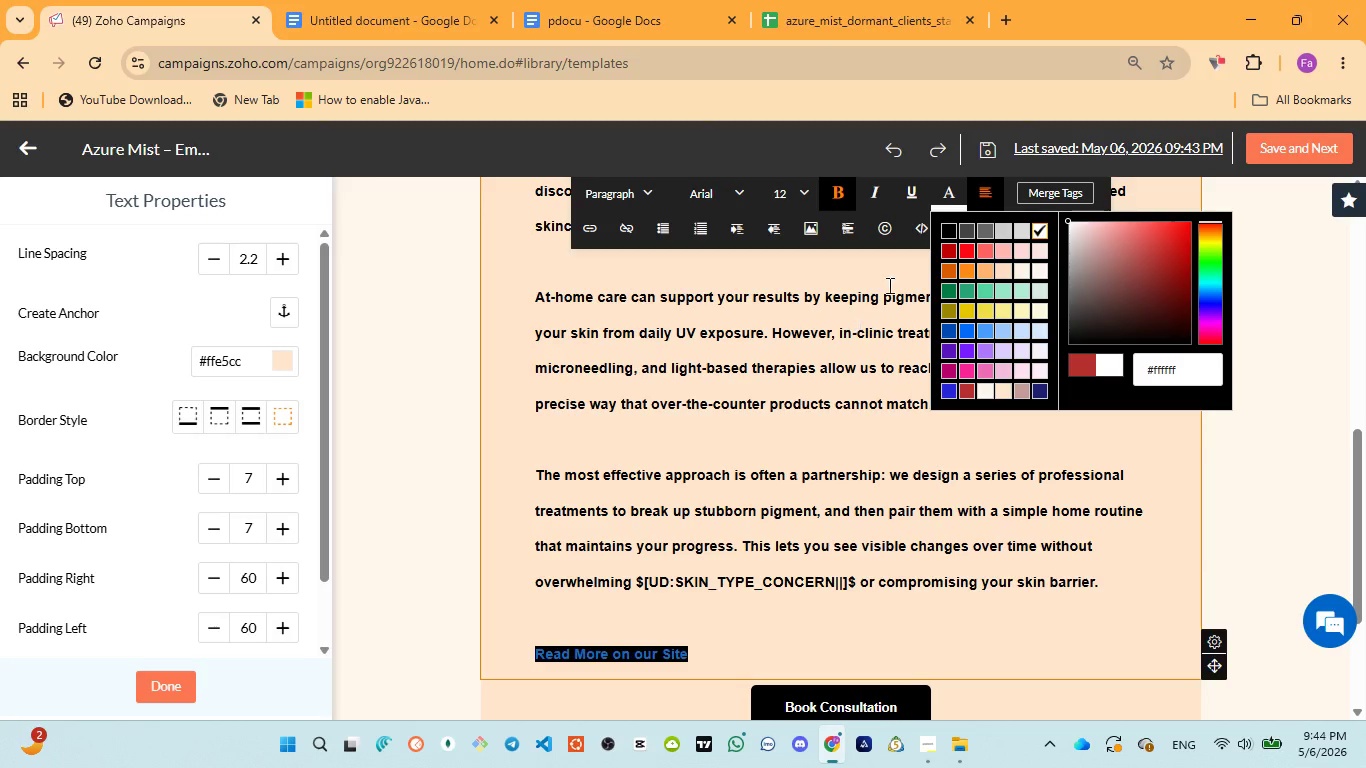 
left_click([937, 199])
 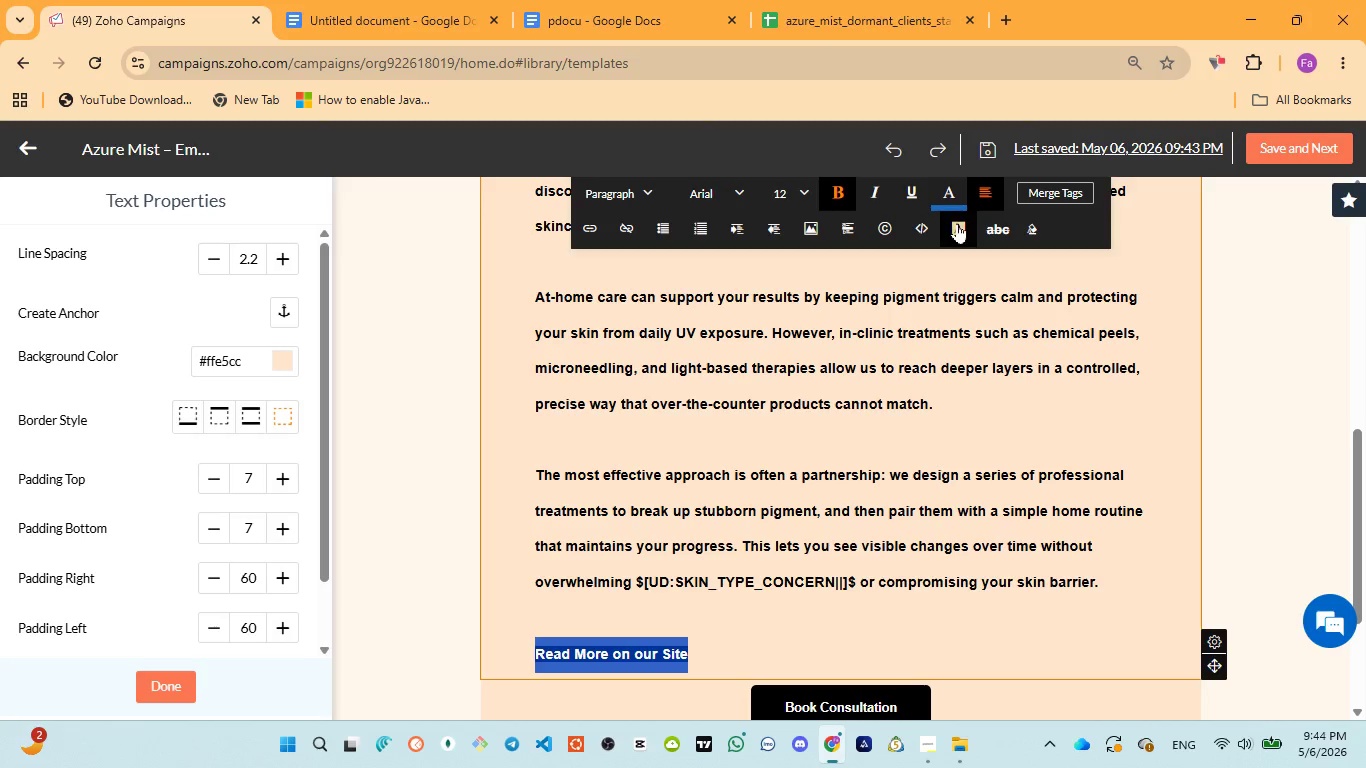 
left_click([957, 226])
 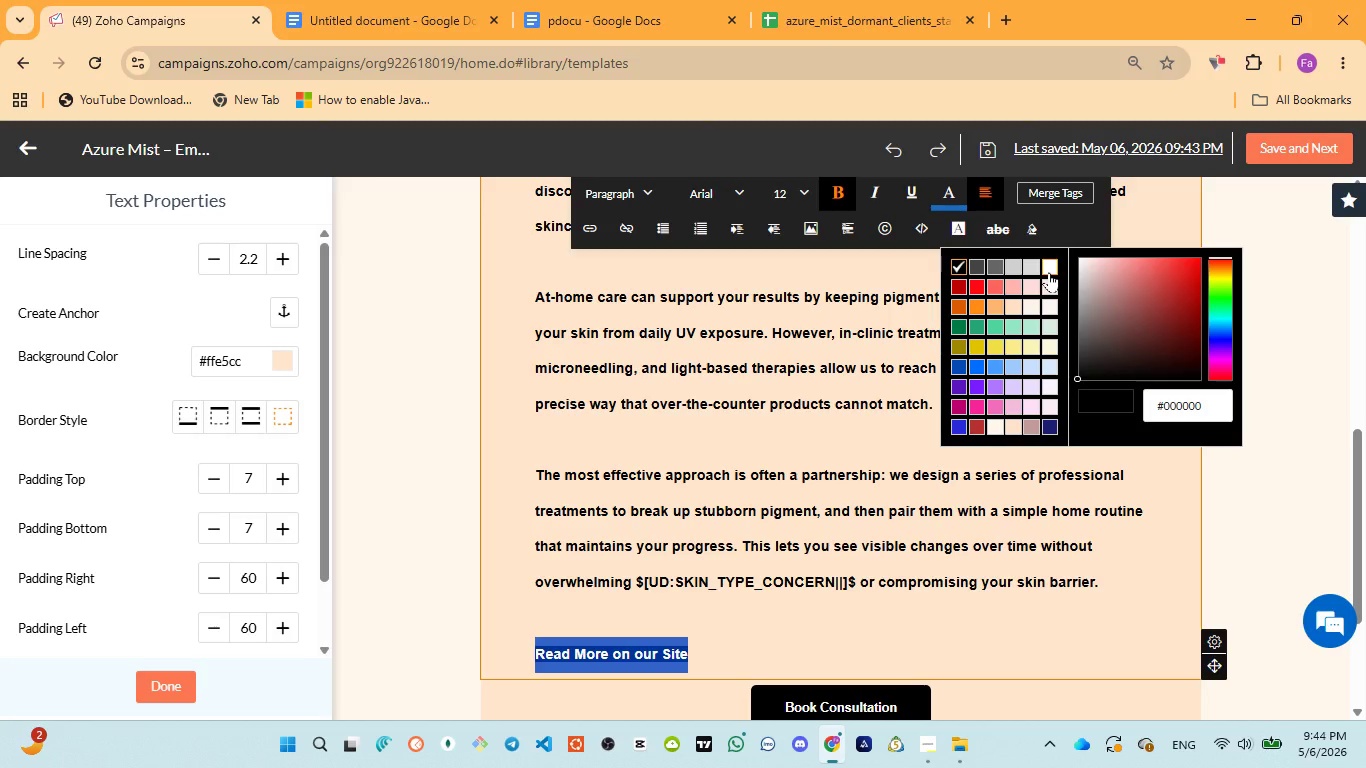 
left_click([1049, 272])
 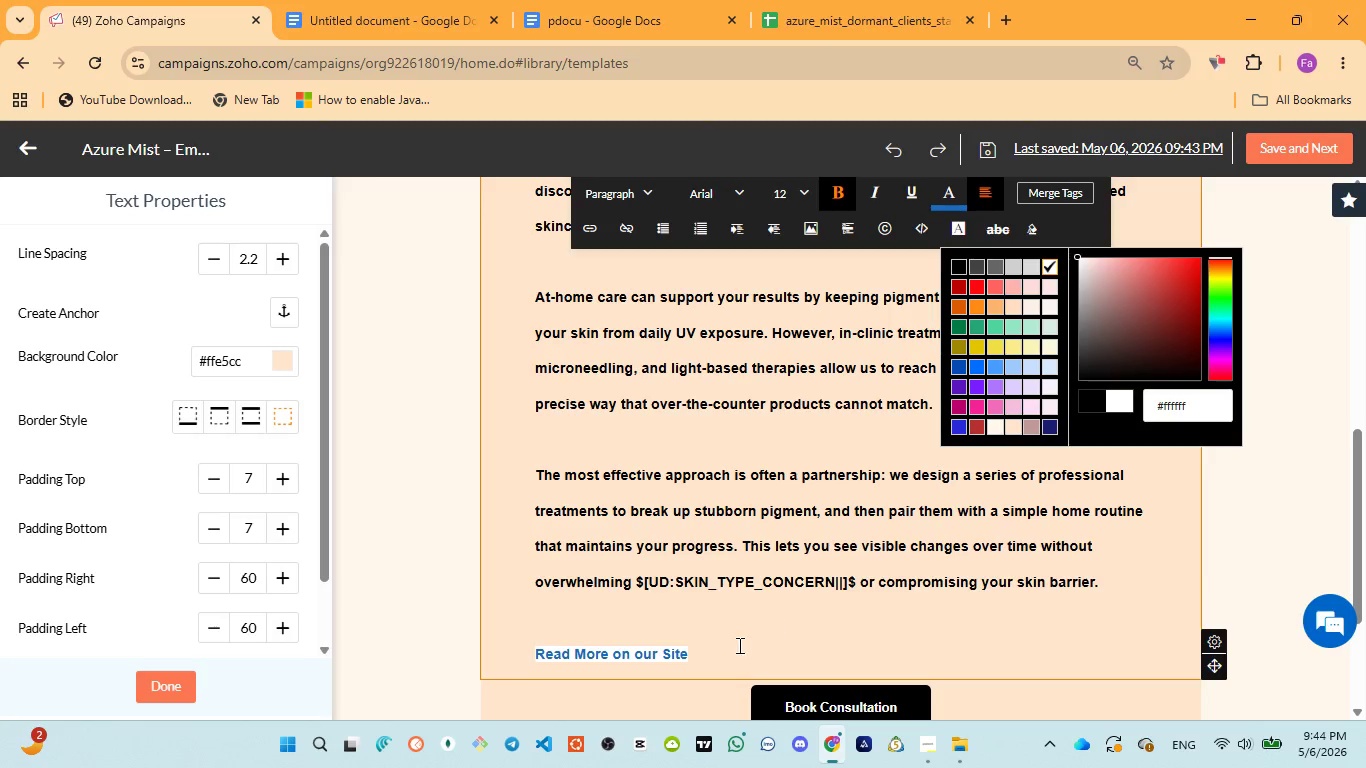 
left_click([702, 655])
 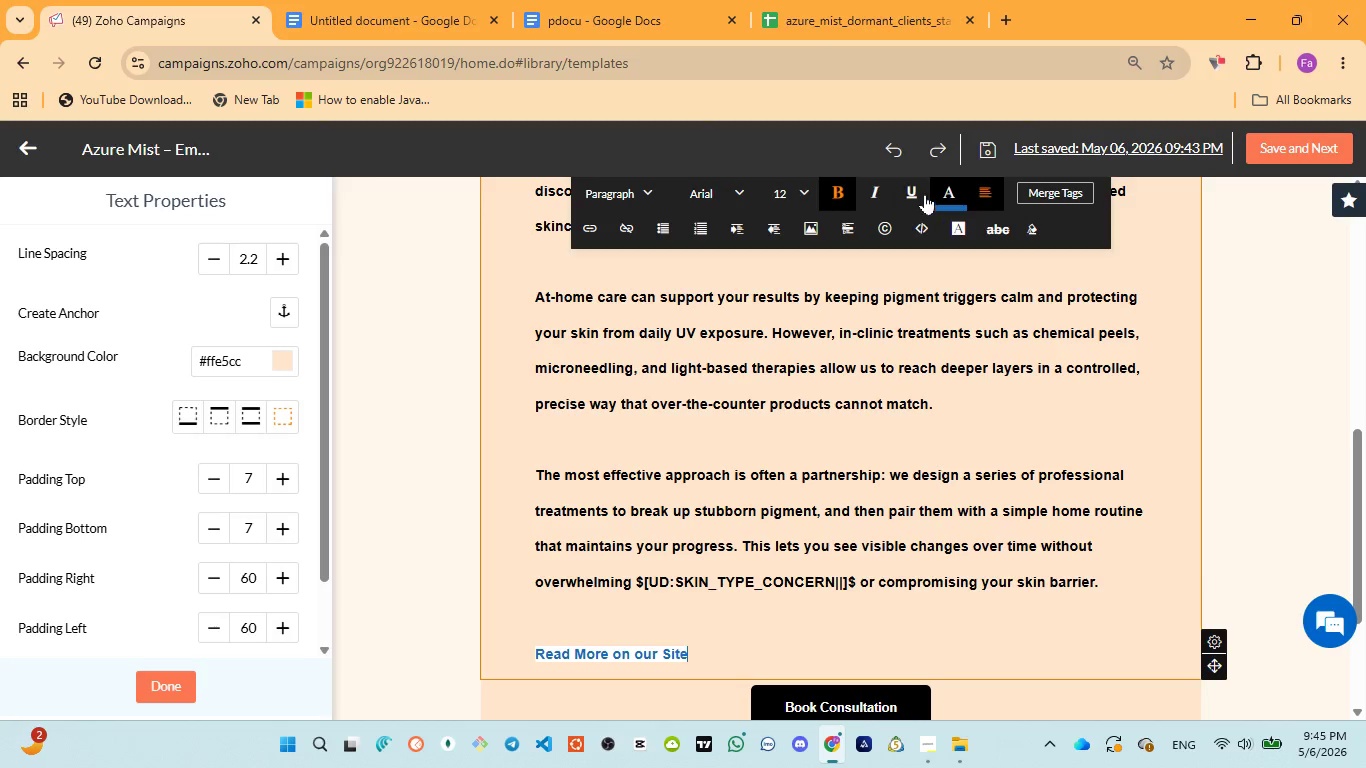 
left_click([912, 190])
 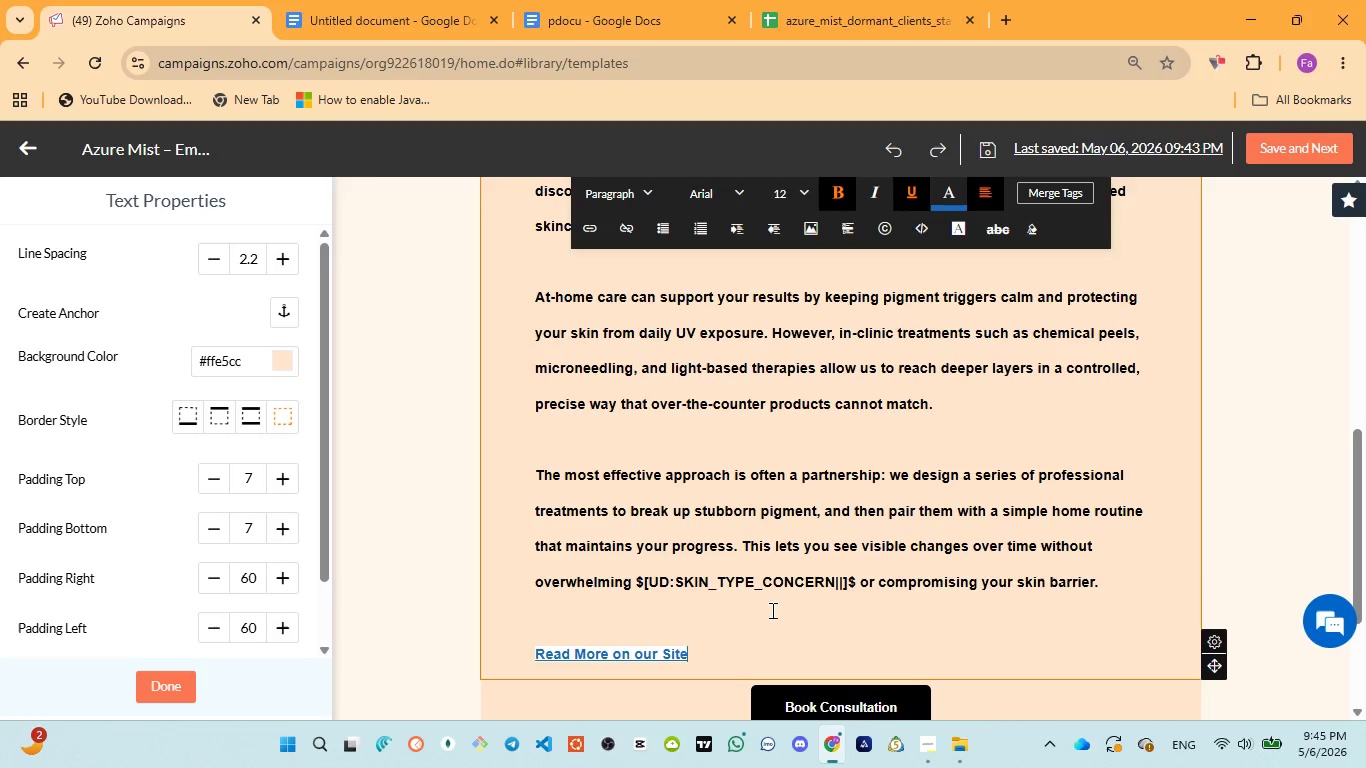 
left_click([721, 654])
 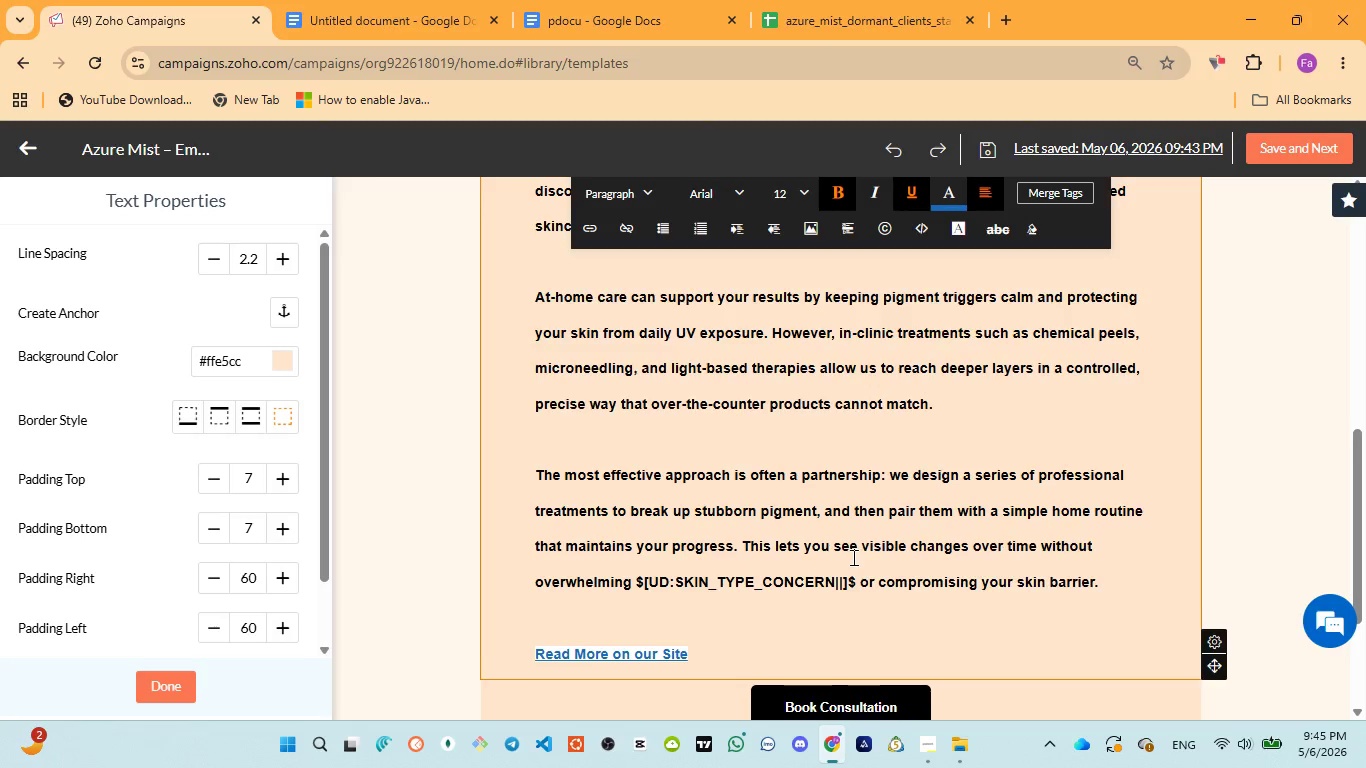 
scroll: coordinate [853, 557], scroll_direction: down, amount: 2.0
 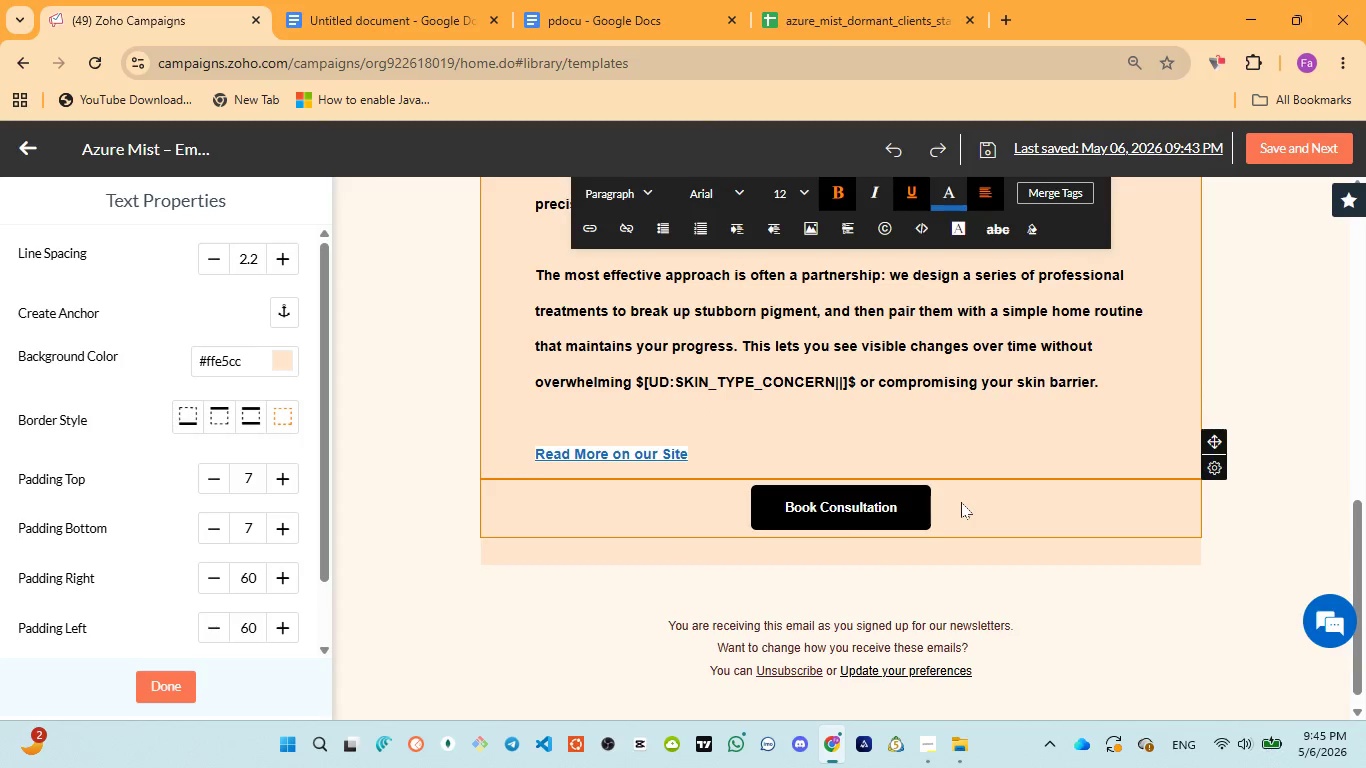 
left_click([961, 502])
 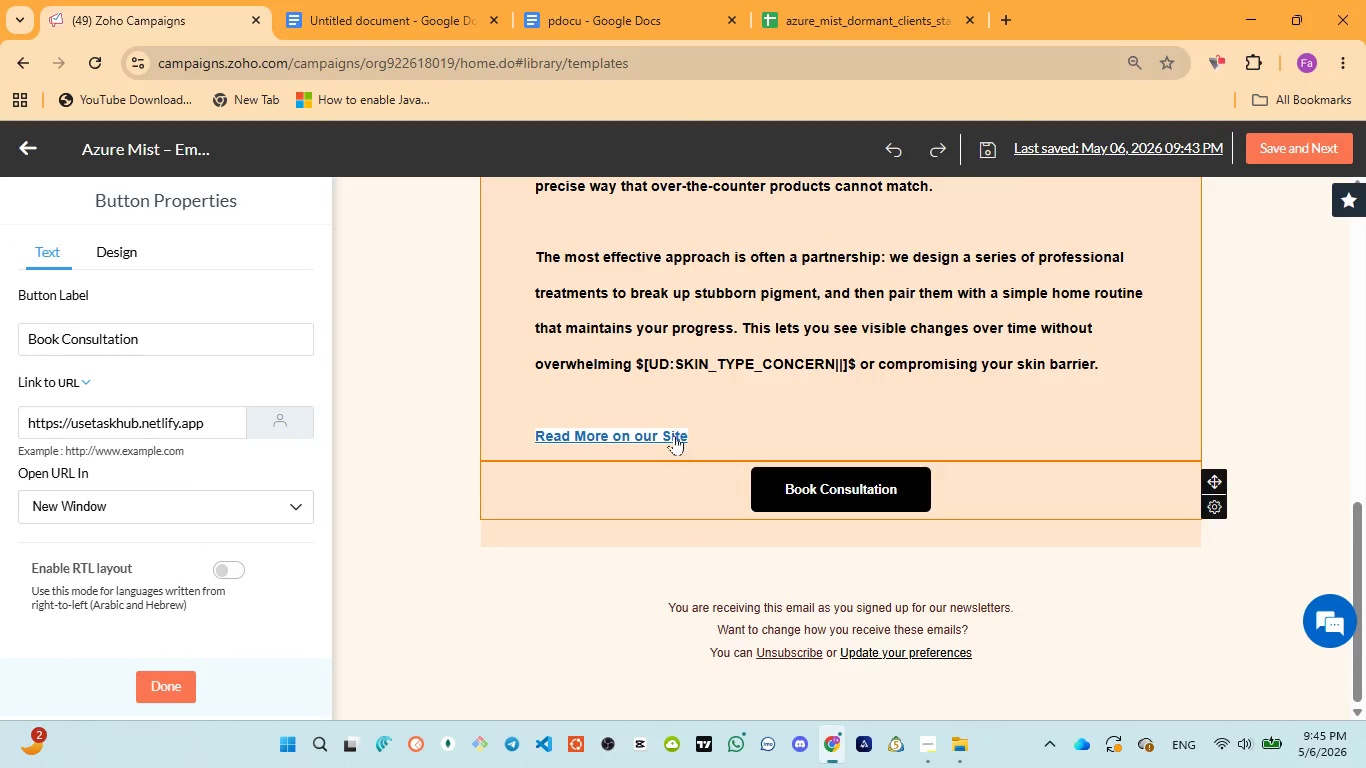 
wait(8.52)
 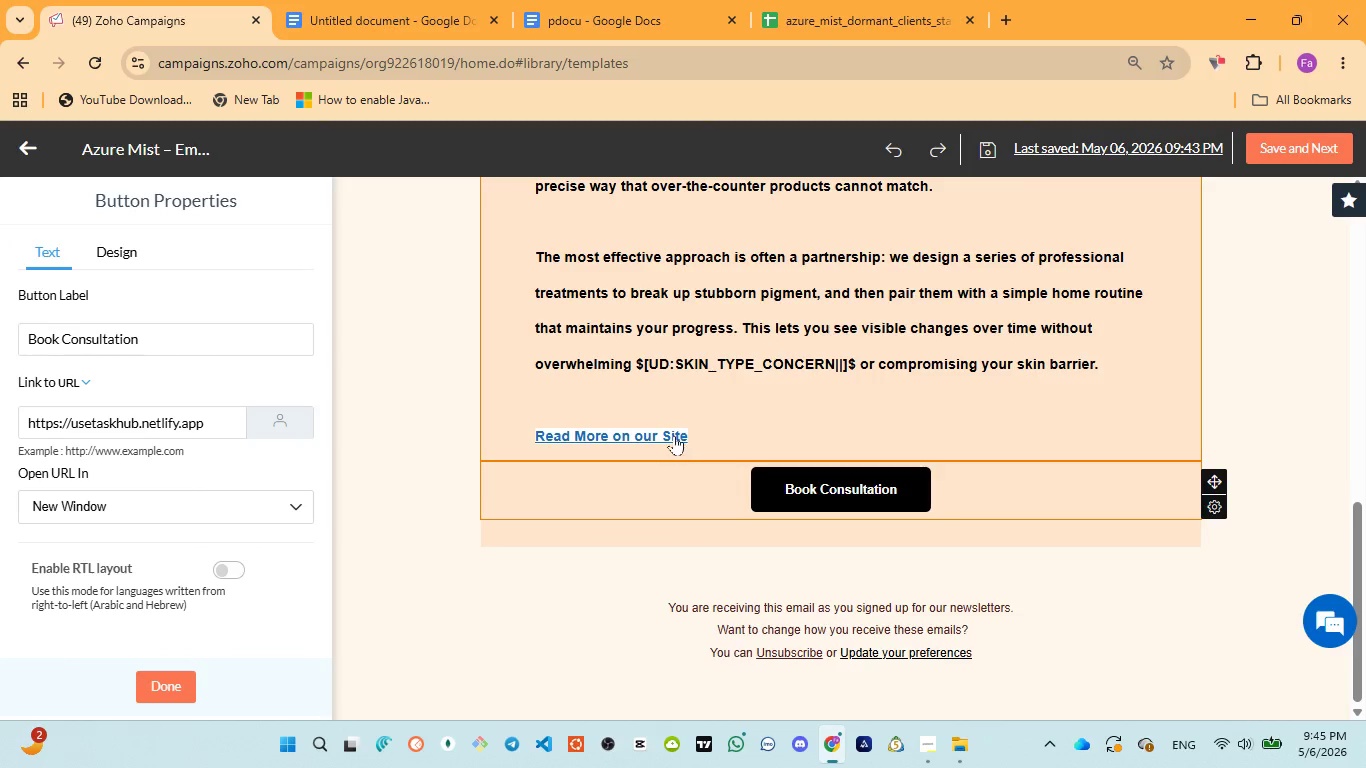 
left_click([673, 434])
 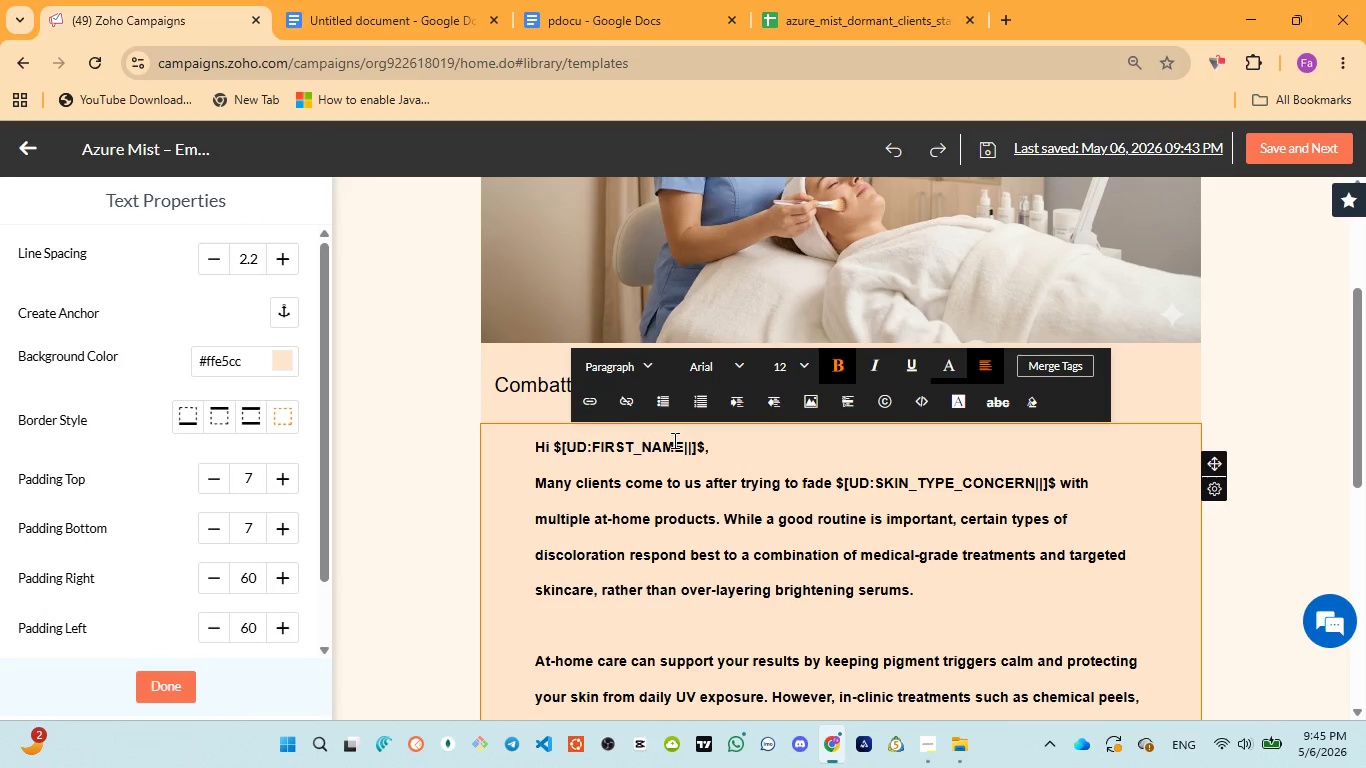 
scroll: coordinate [673, 459], scroll_direction: down, amount: 4.0
 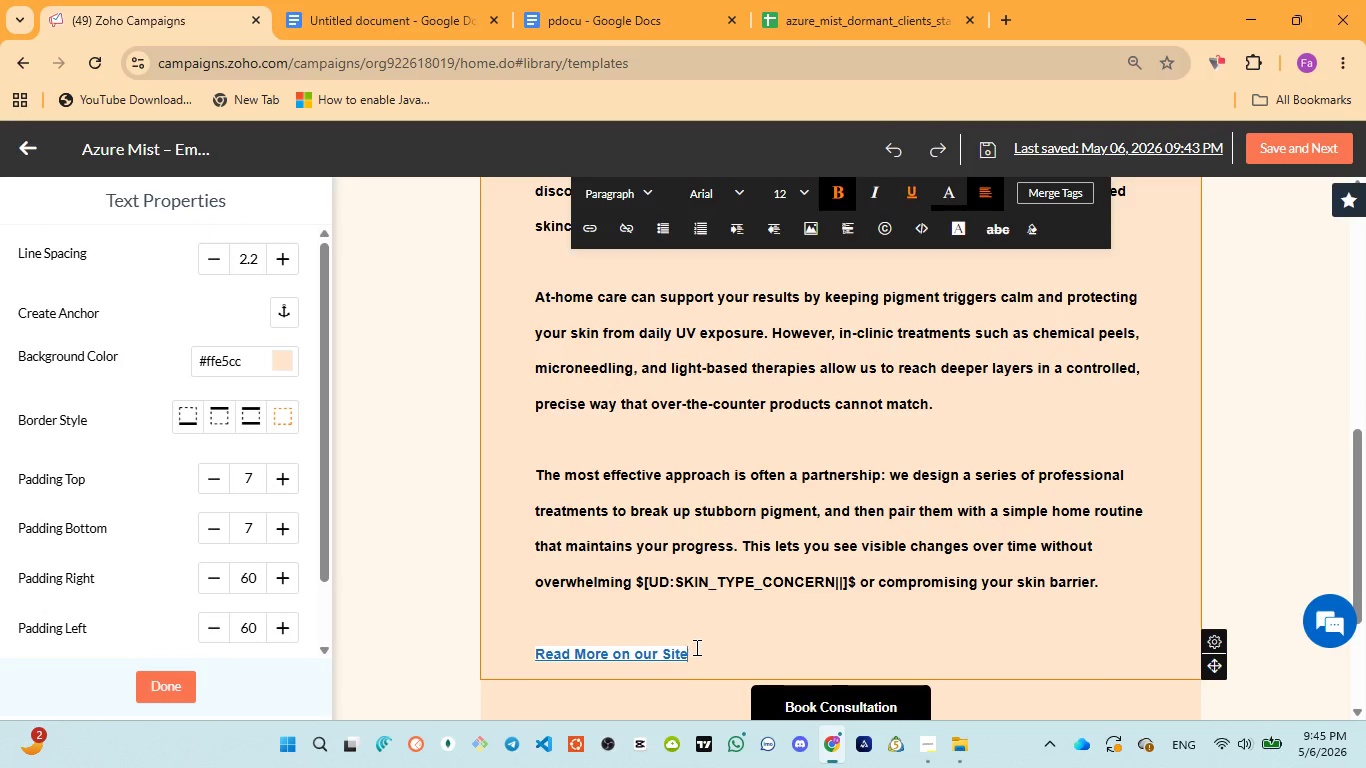 
left_click_drag(start_coordinate=[695, 647], to_coordinate=[530, 655])
 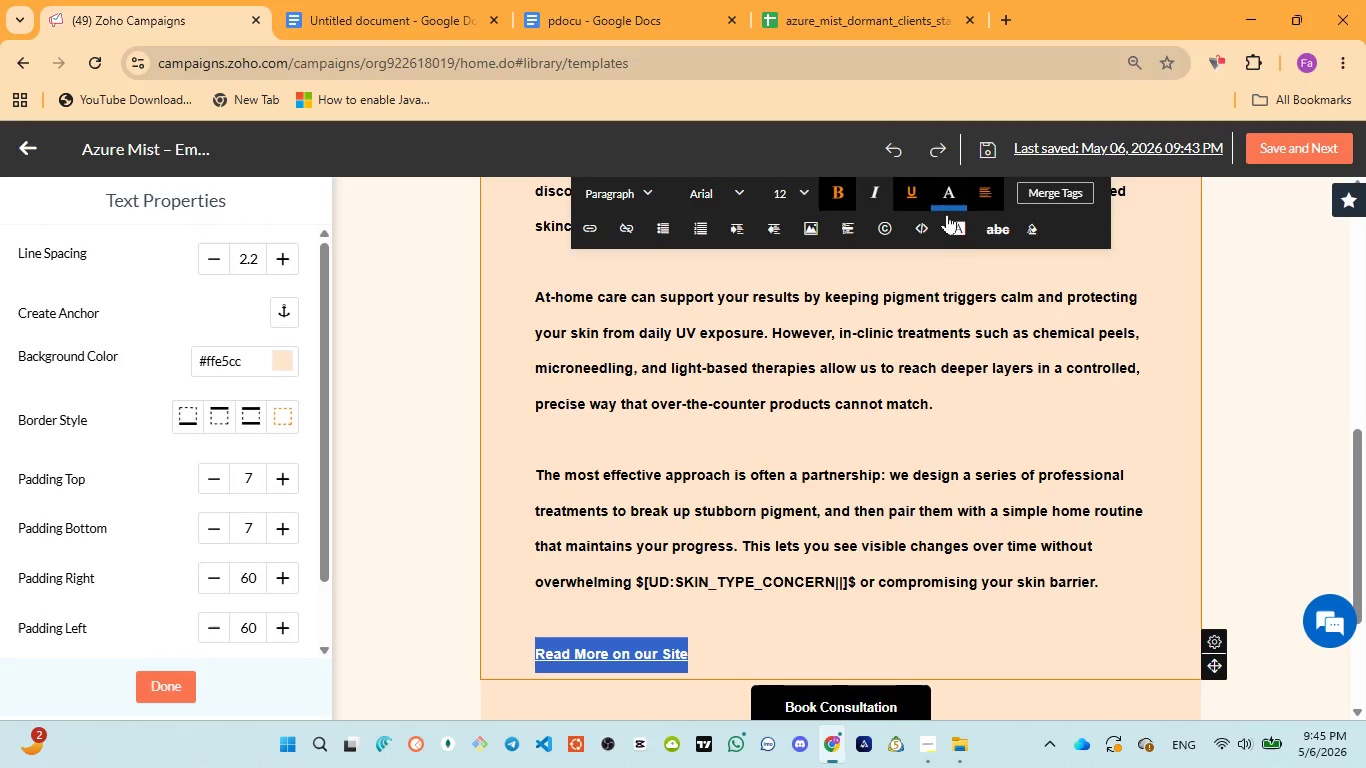 
left_click([948, 197])
 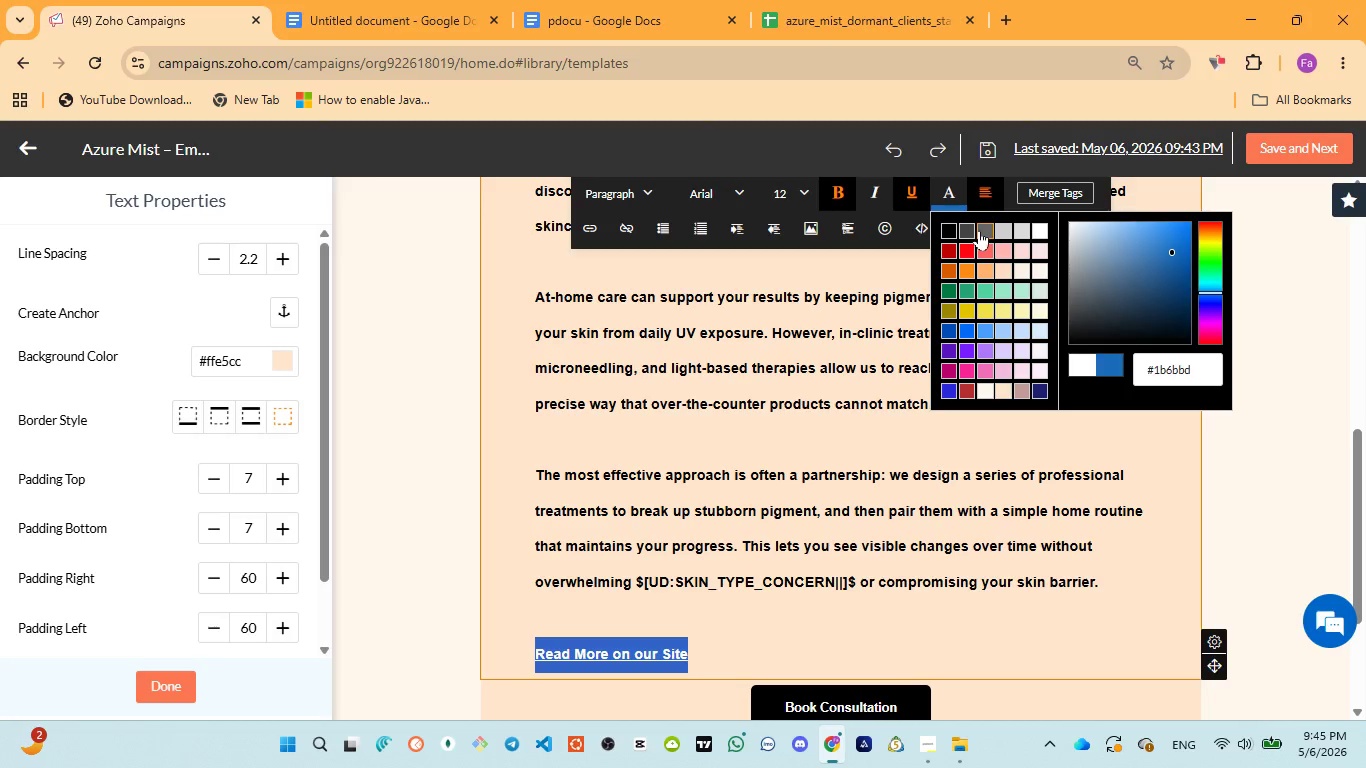 
wait(5.48)
 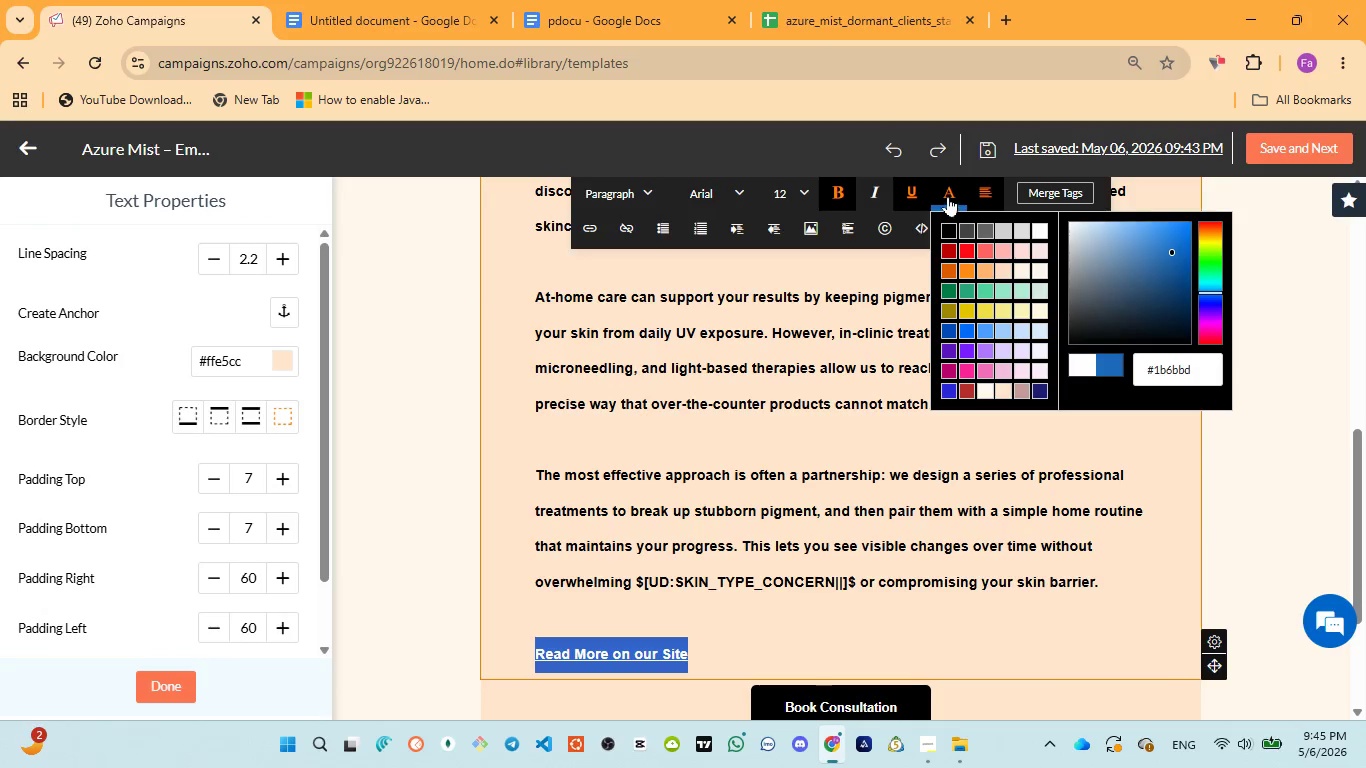 
left_click([1036, 388])
 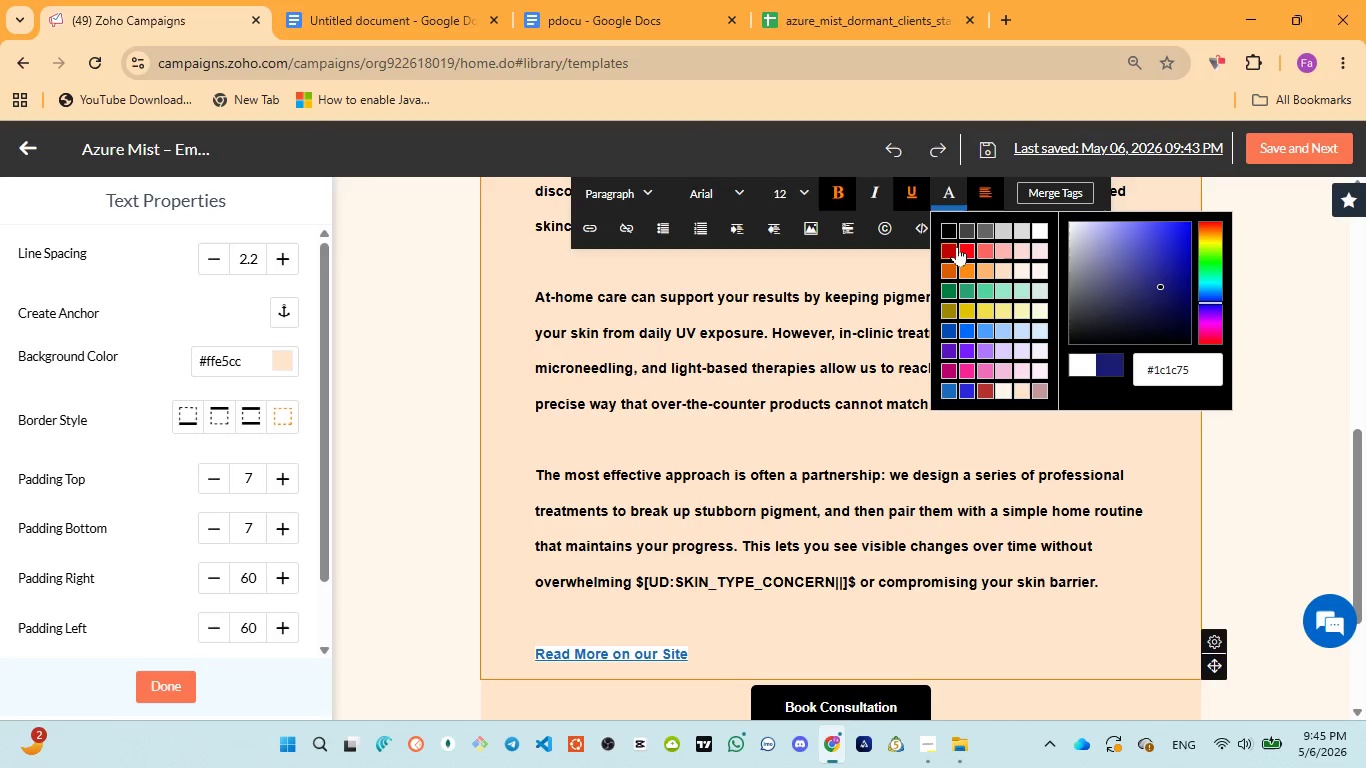 
left_click([961, 233])
 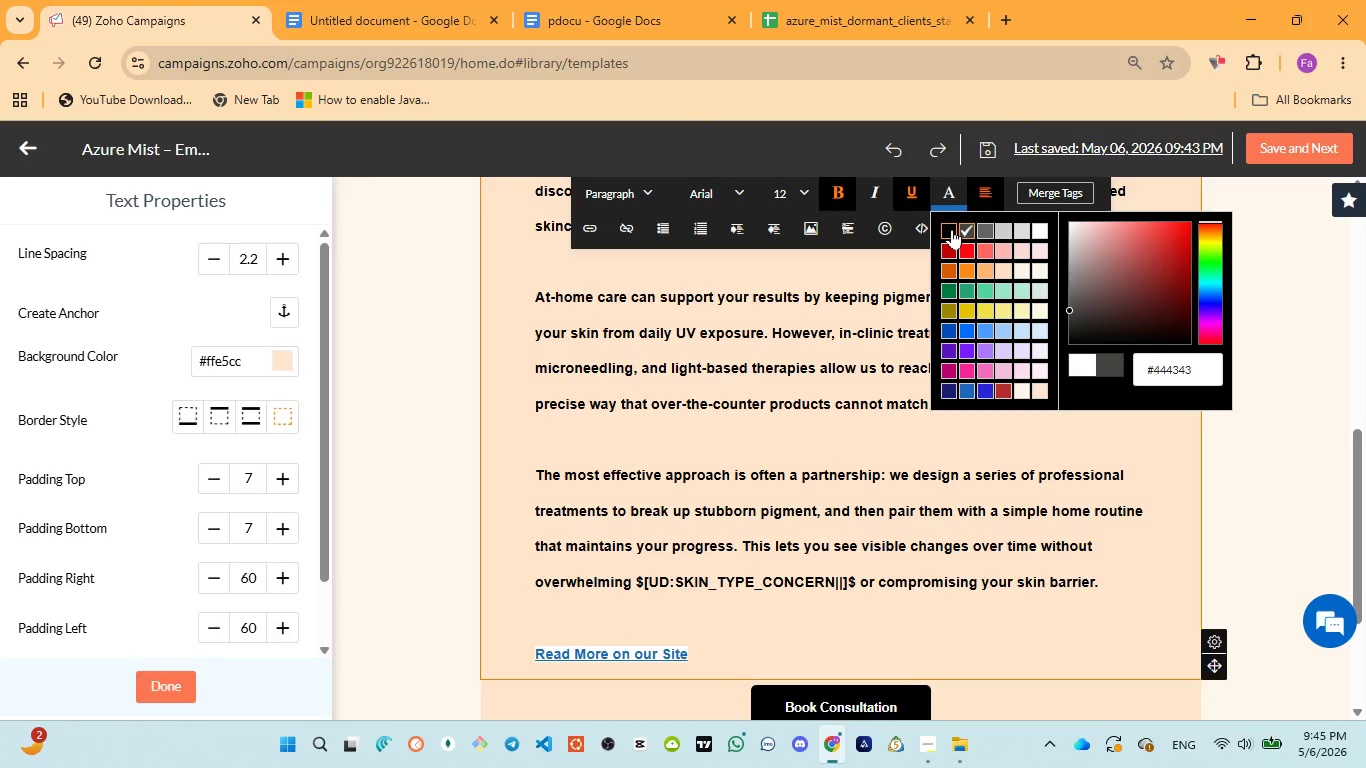 
left_click([952, 229])
 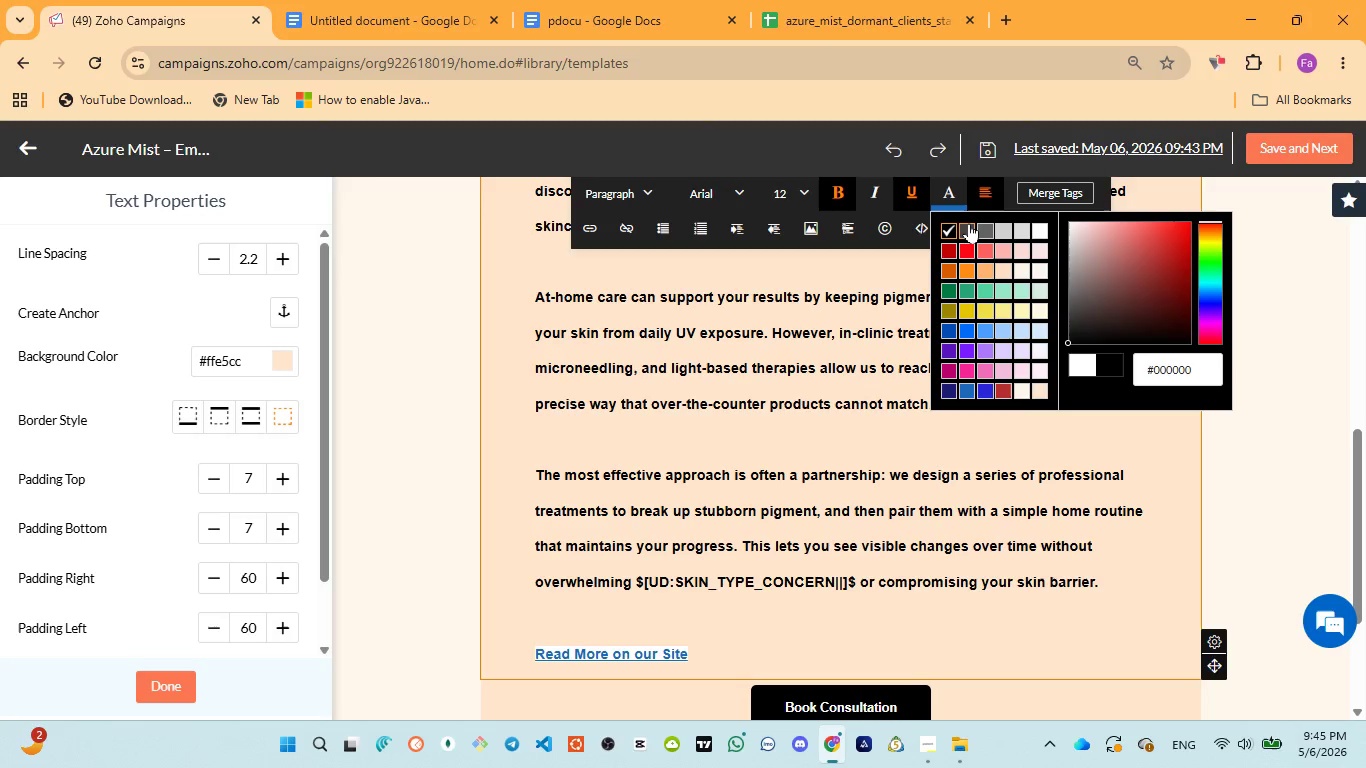 
left_click([970, 223])
 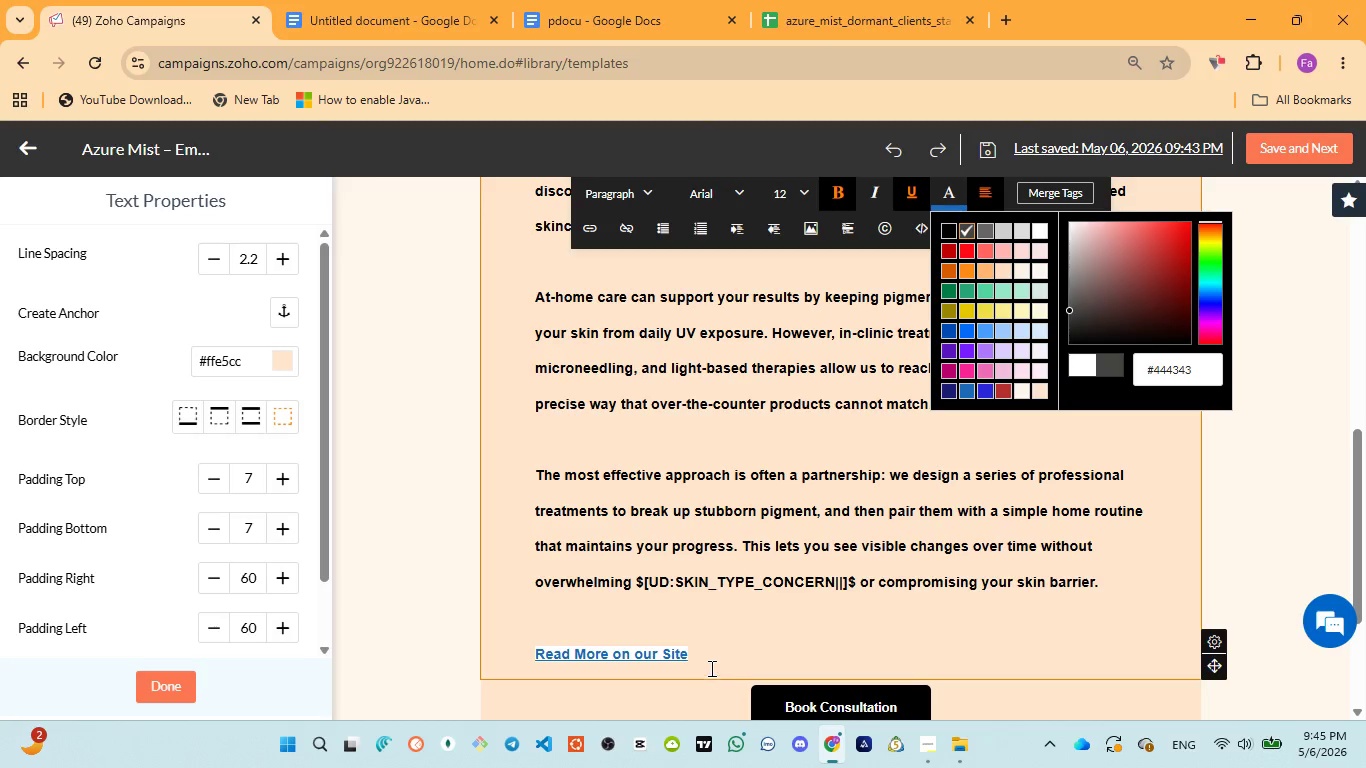 
left_click([705, 657])
 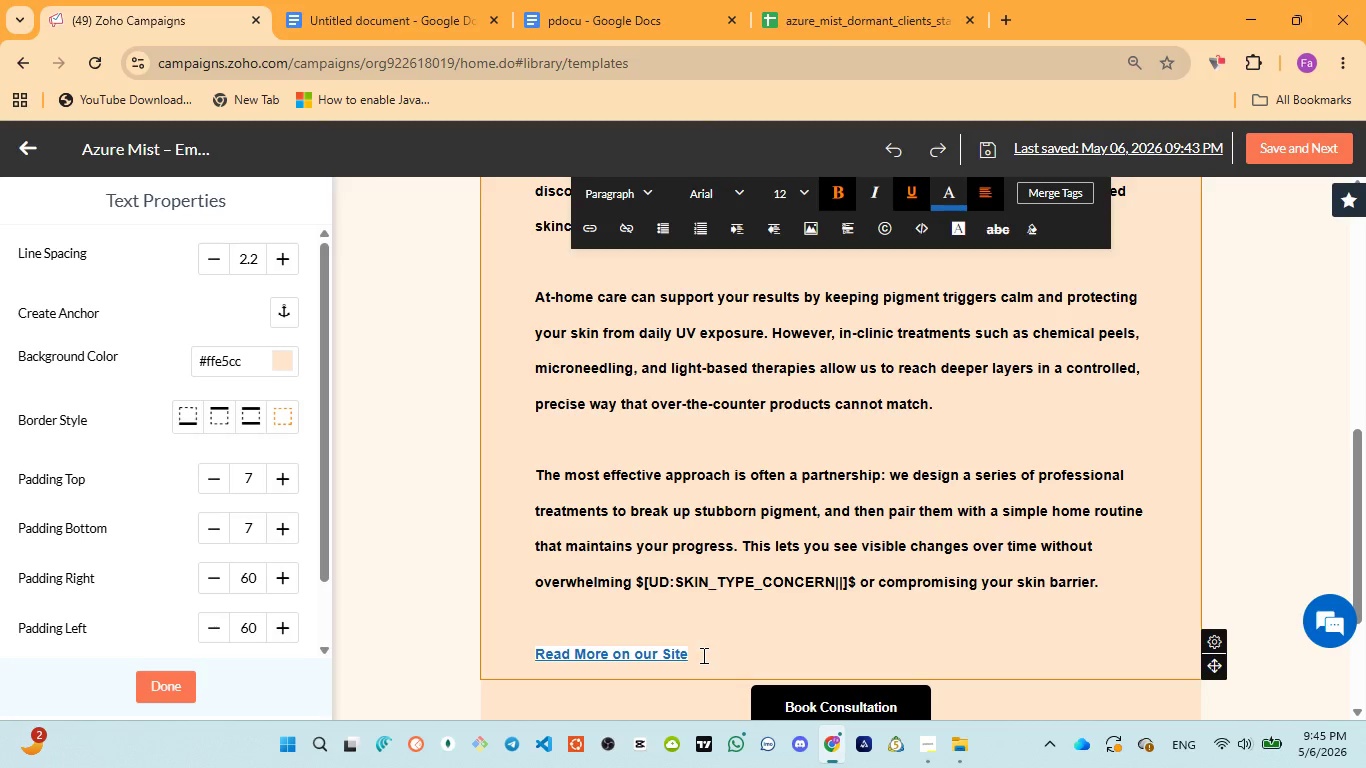 
left_click_drag(start_coordinate=[702, 655], to_coordinate=[539, 666])
 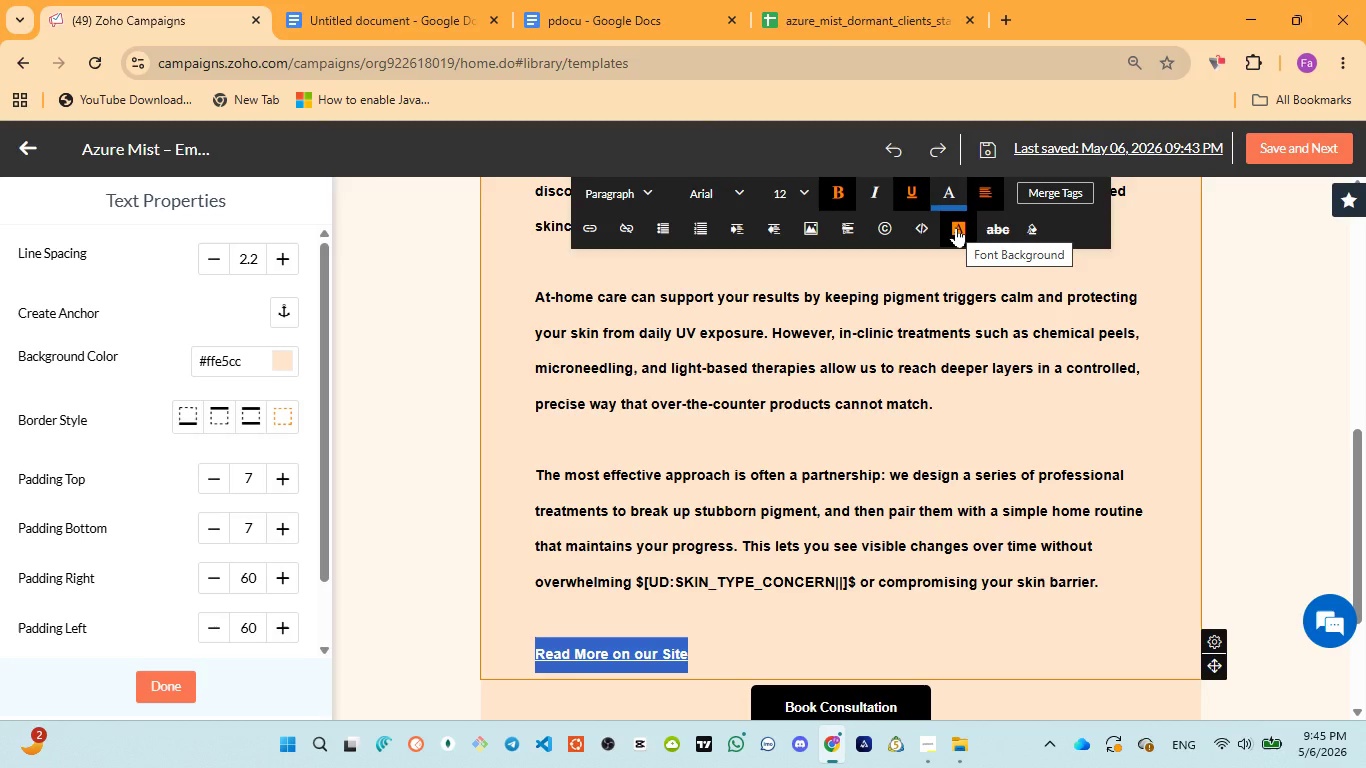 
left_click([955, 227])
 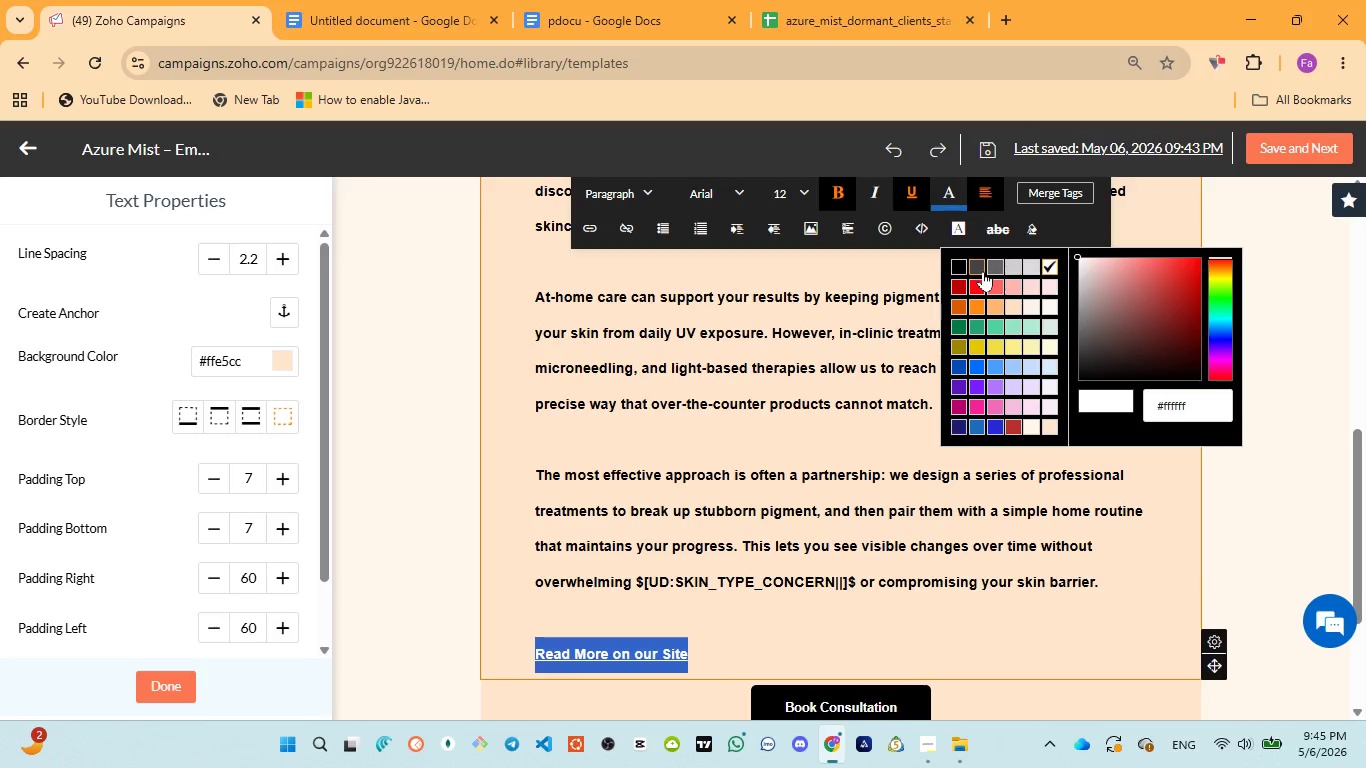 
left_click([983, 272])
 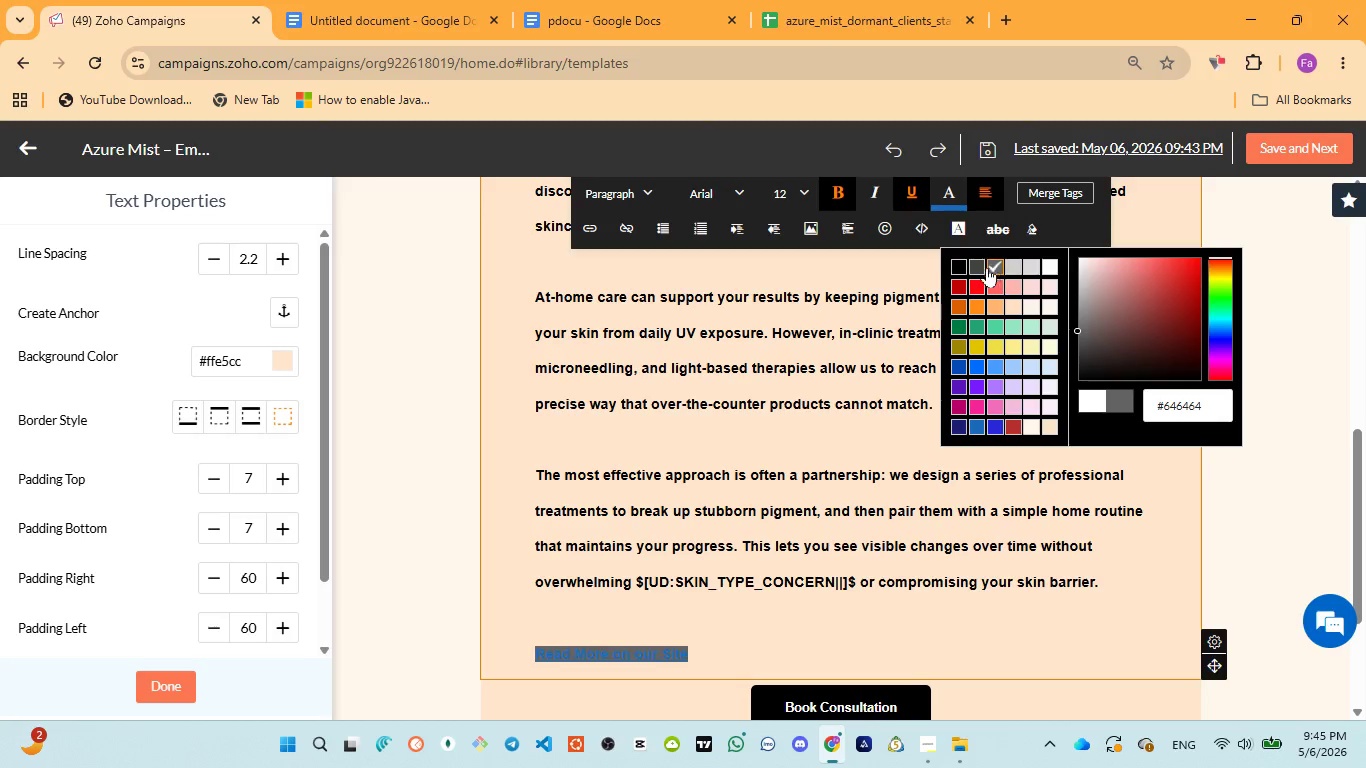 
left_click([960, 270])
 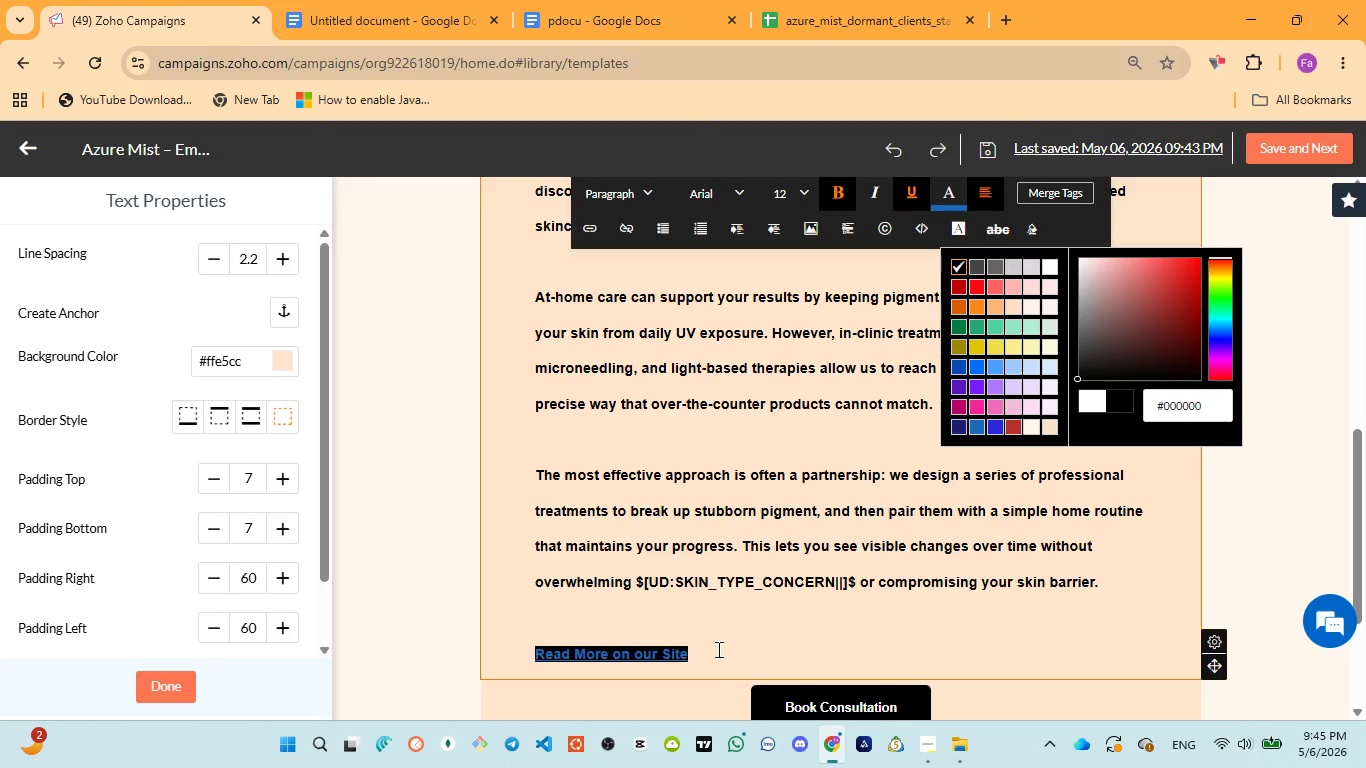 
left_click([716, 649])
 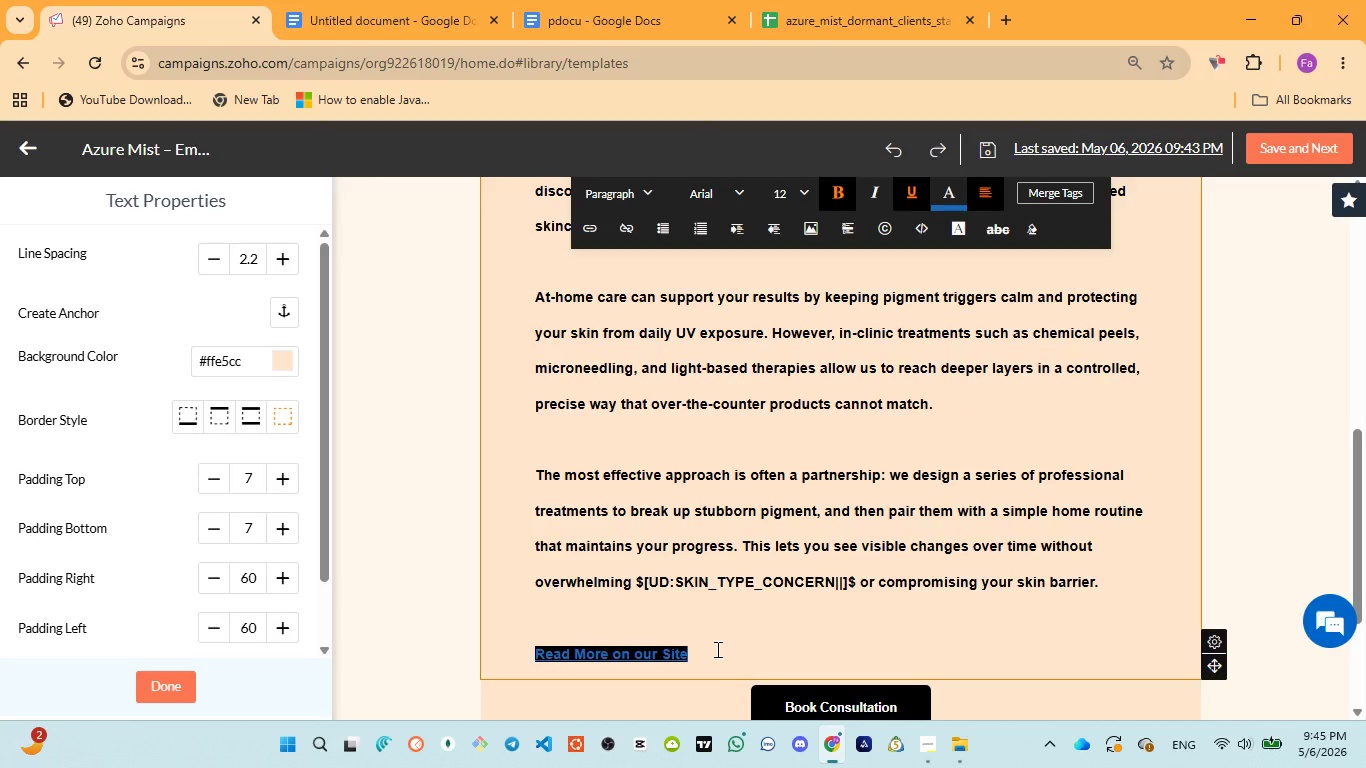 
left_click_drag(start_coordinate=[714, 649], to_coordinate=[512, 646])
 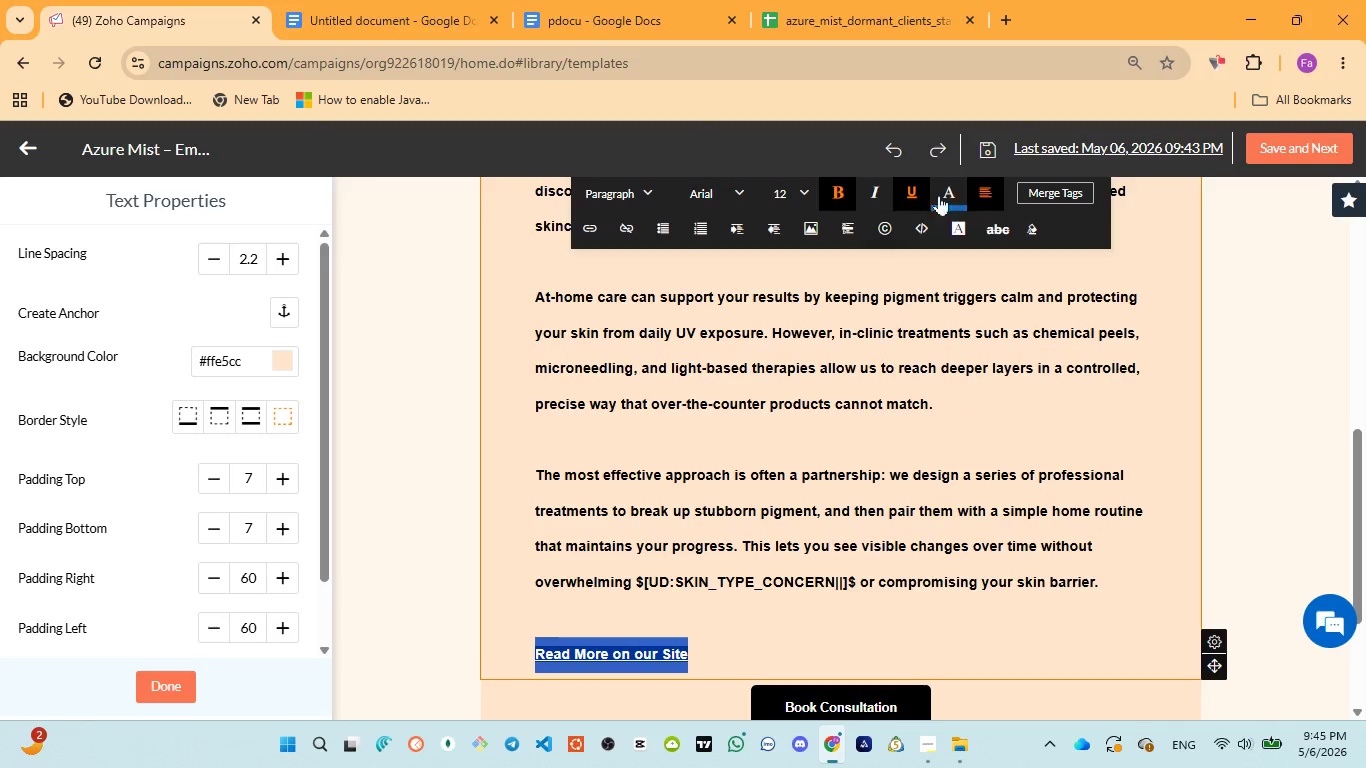 
left_click([950, 190])
 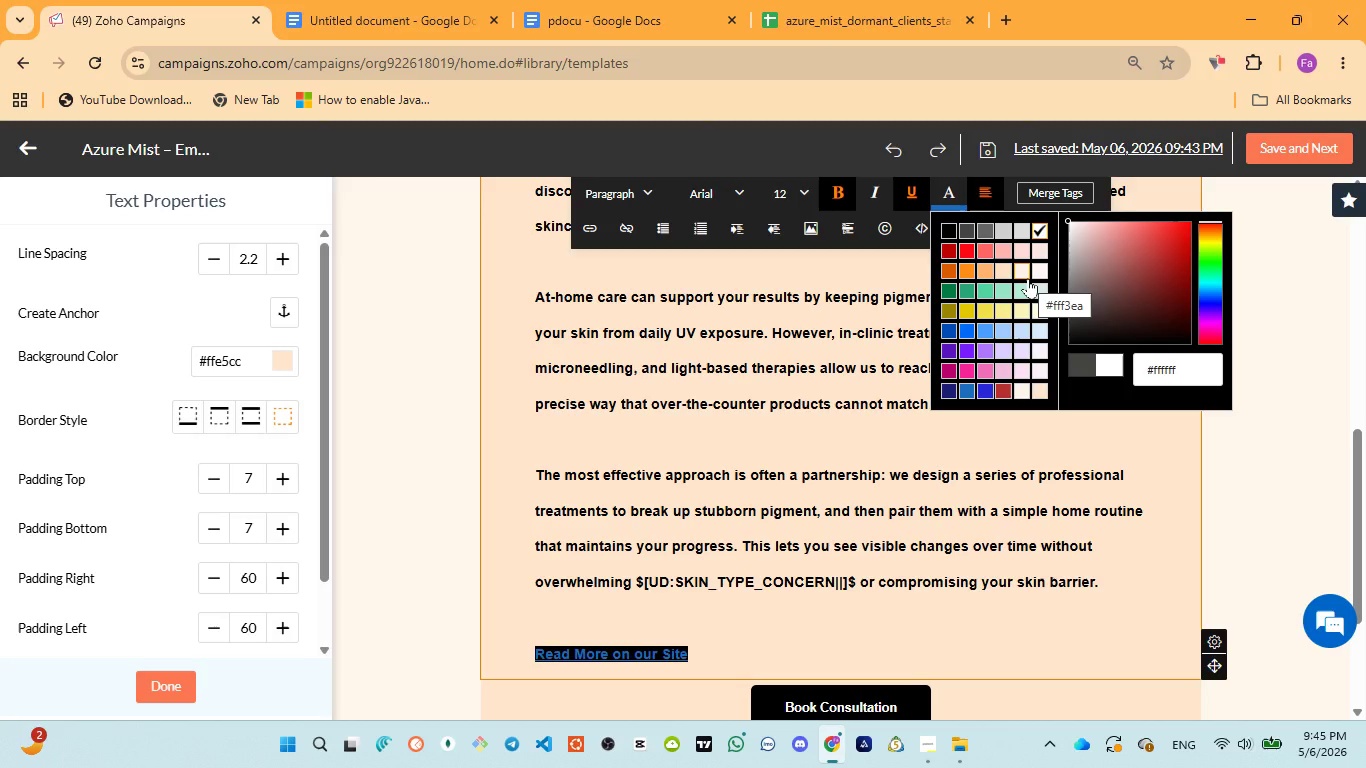 
wait(9.05)
 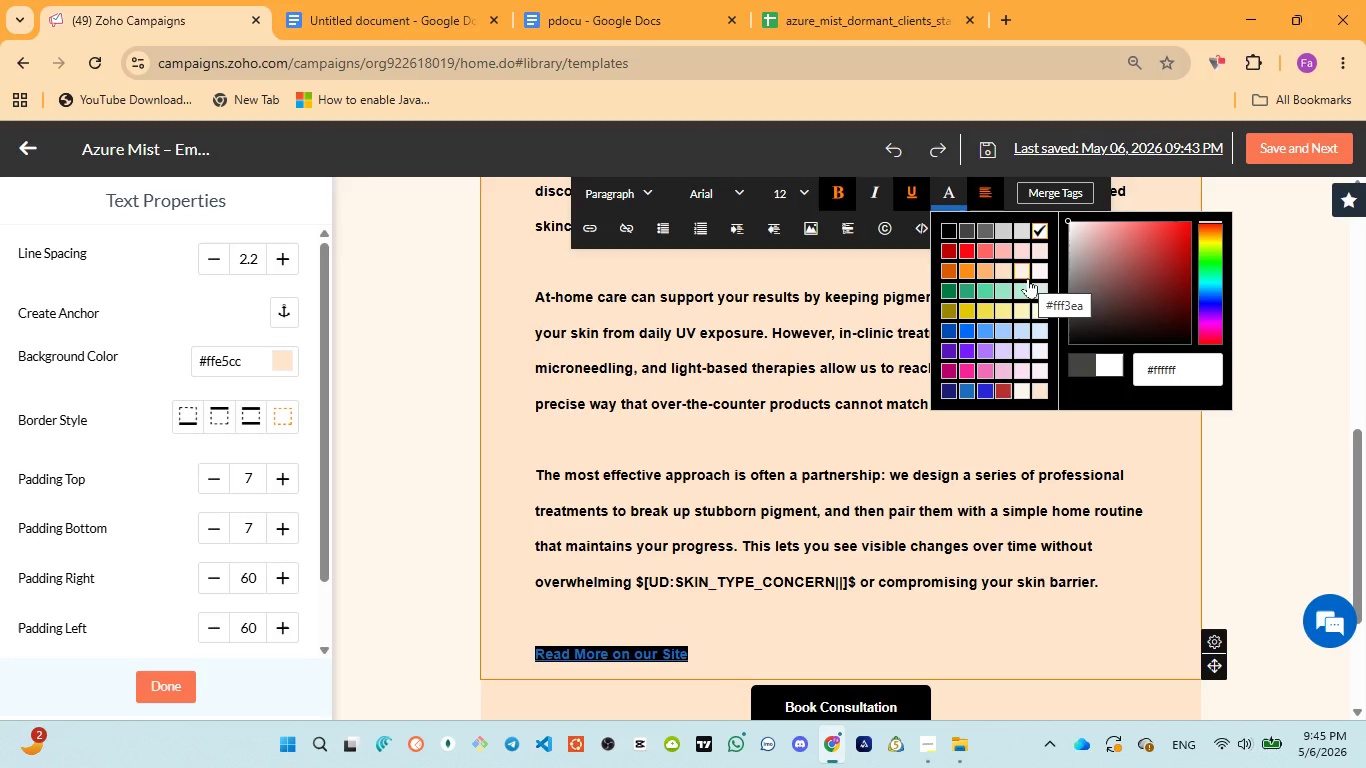 
left_click([949, 232])
 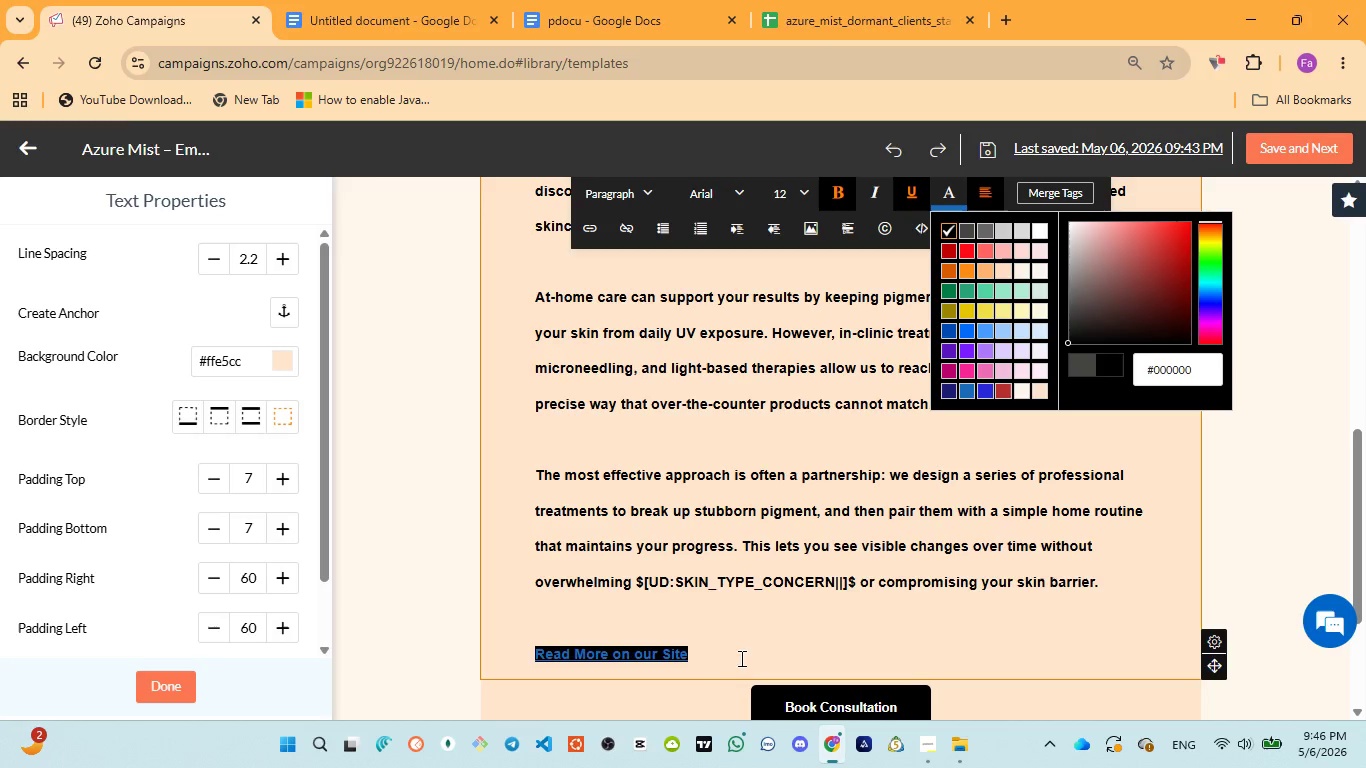 
left_click([709, 663])
 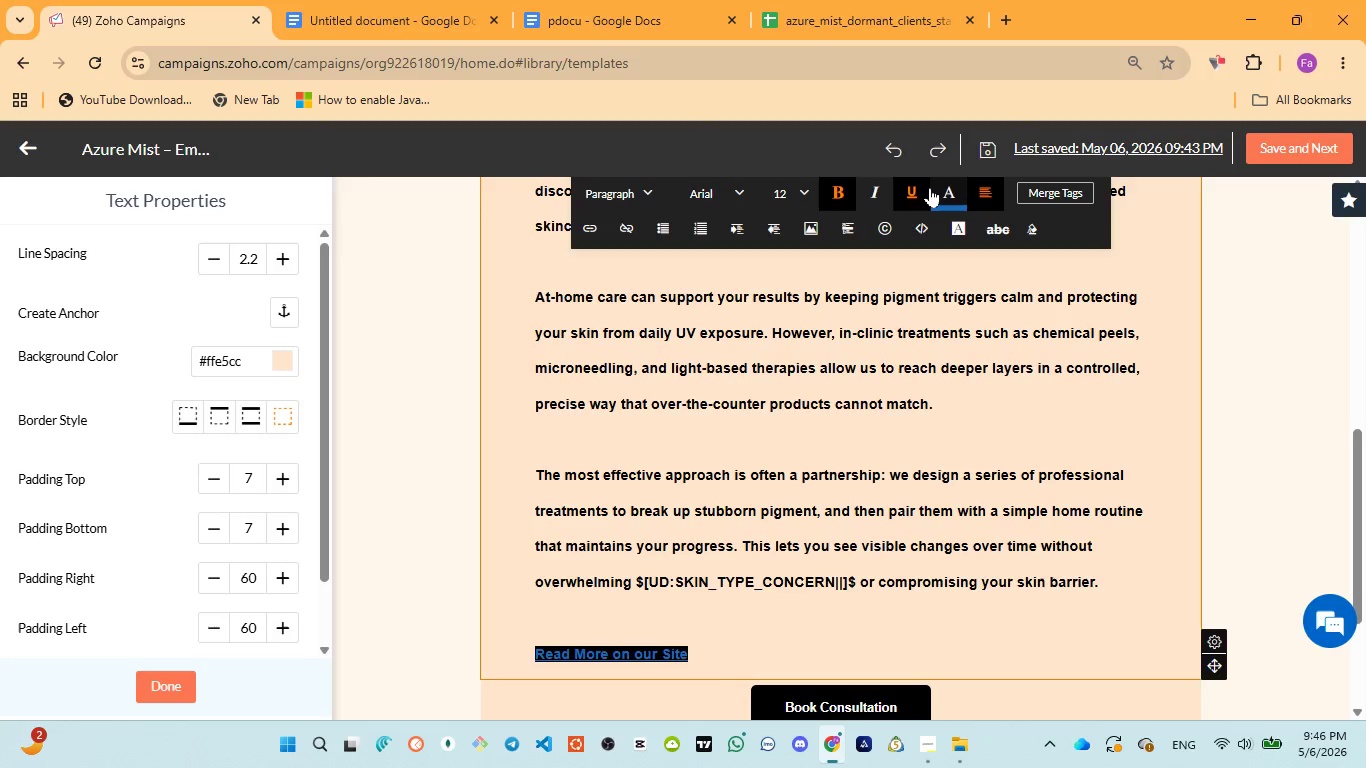 
left_click([950, 186])
 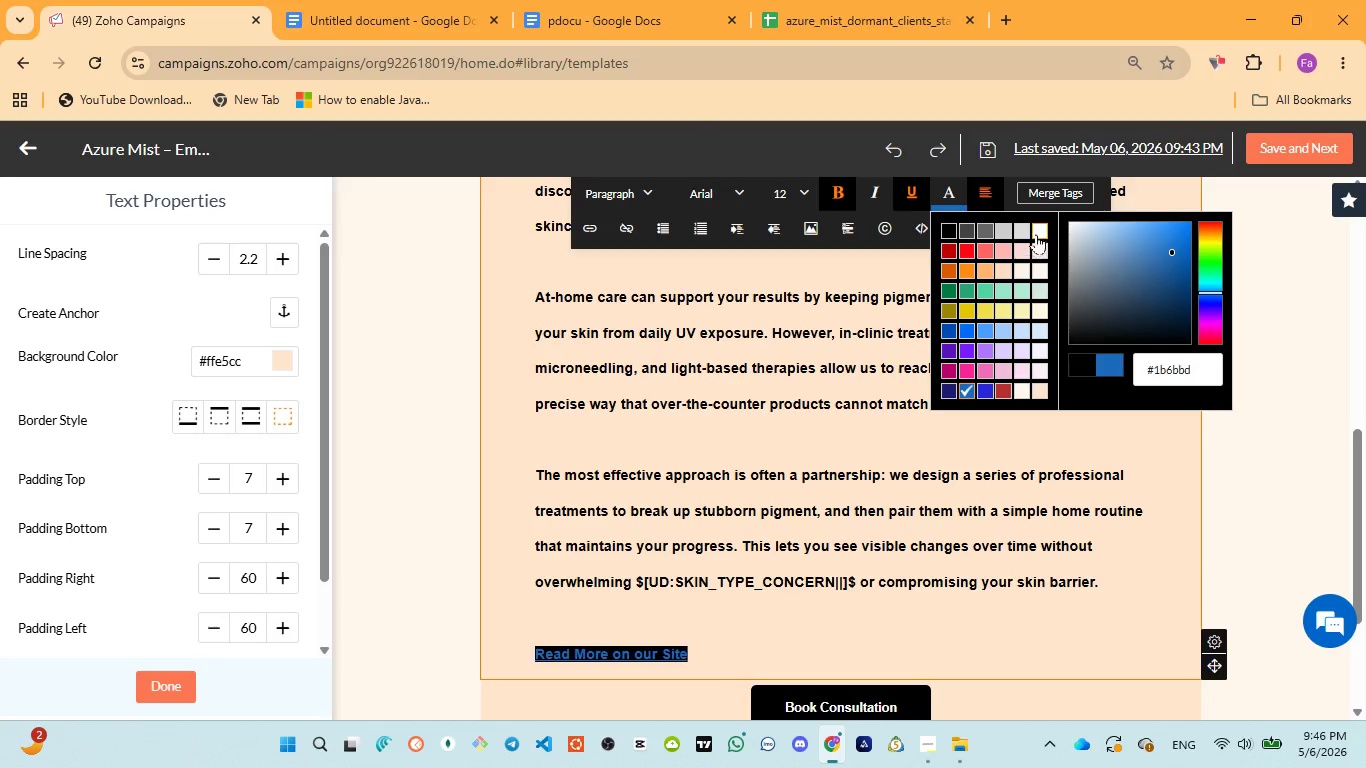 
left_click([1042, 225])
 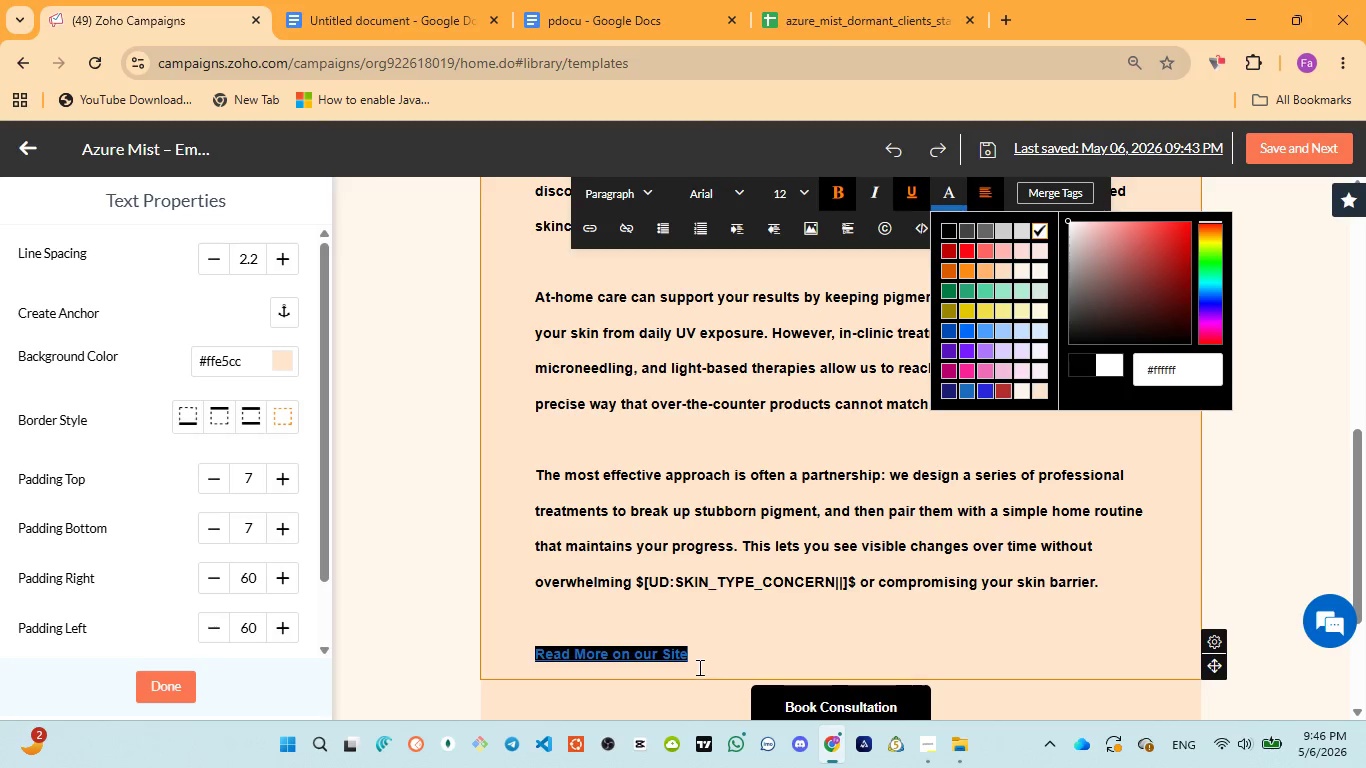 
left_click_drag(start_coordinate=[693, 648], to_coordinate=[516, 641])
 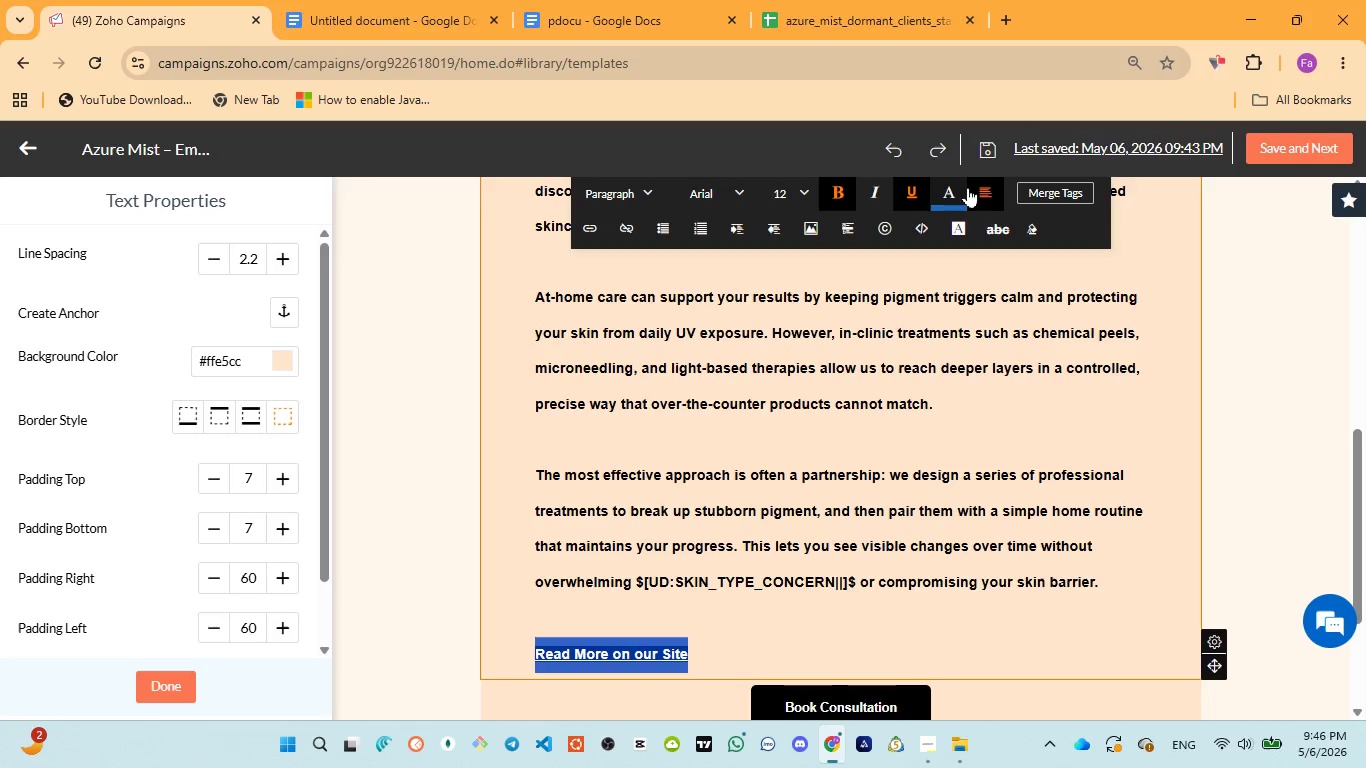 
left_click([949, 198])
 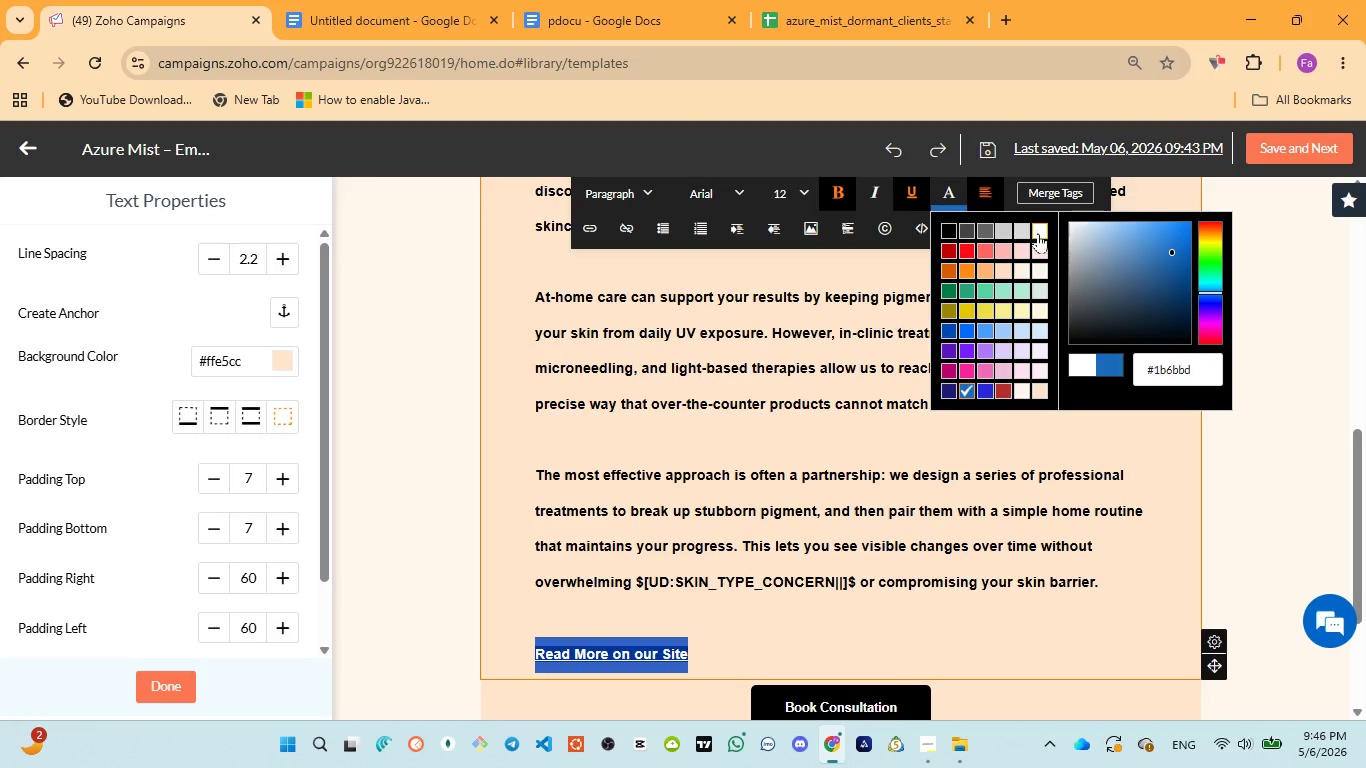 
left_click([1039, 232])
 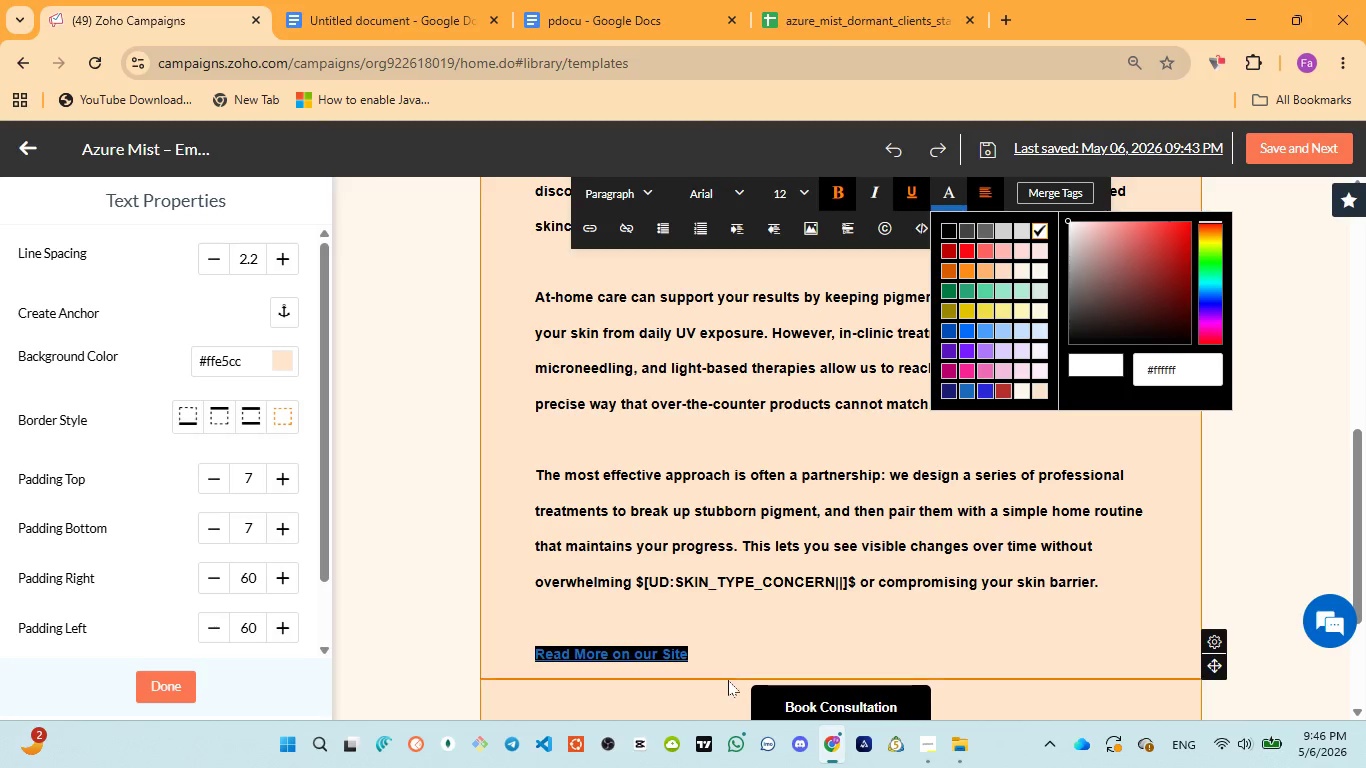 
left_click([703, 651])
 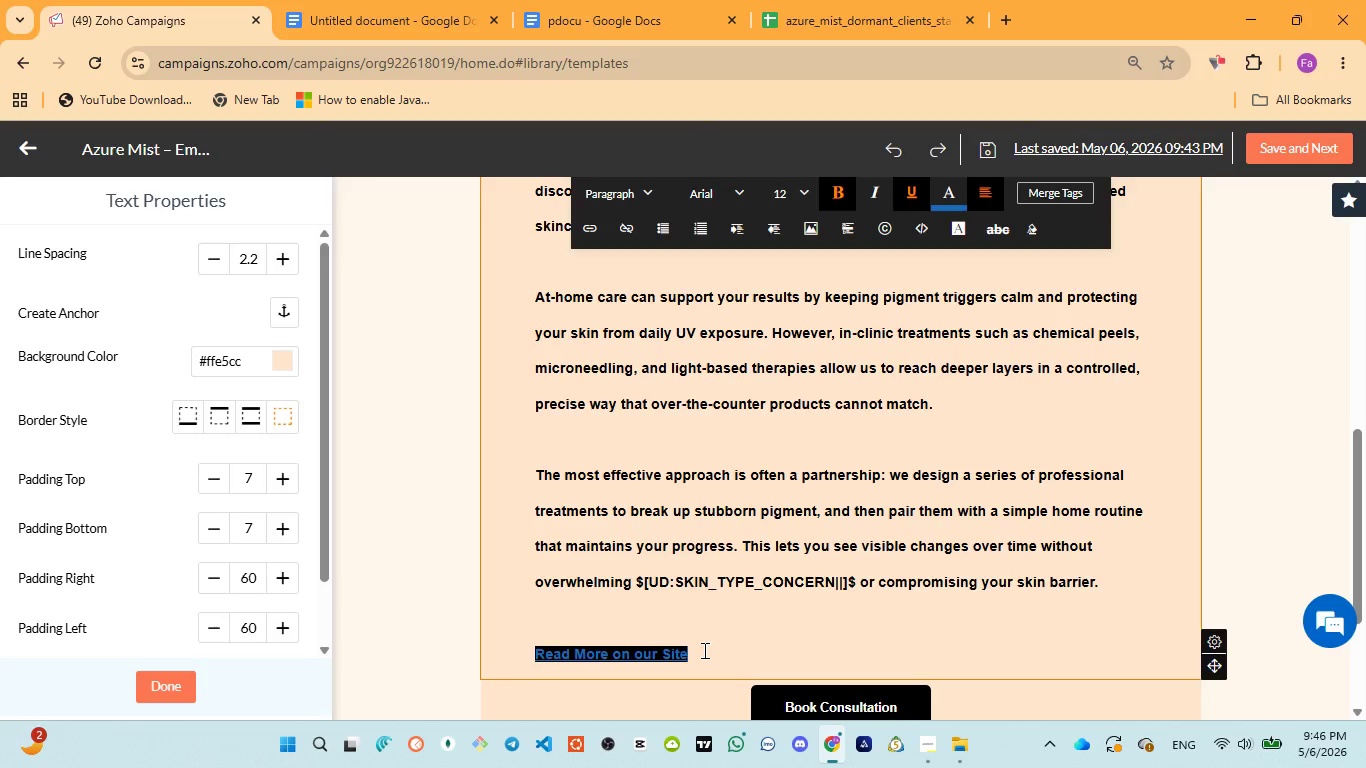 
left_click_drag(start_coordinate=[703, 650], to_coordinate=[508, 656])
 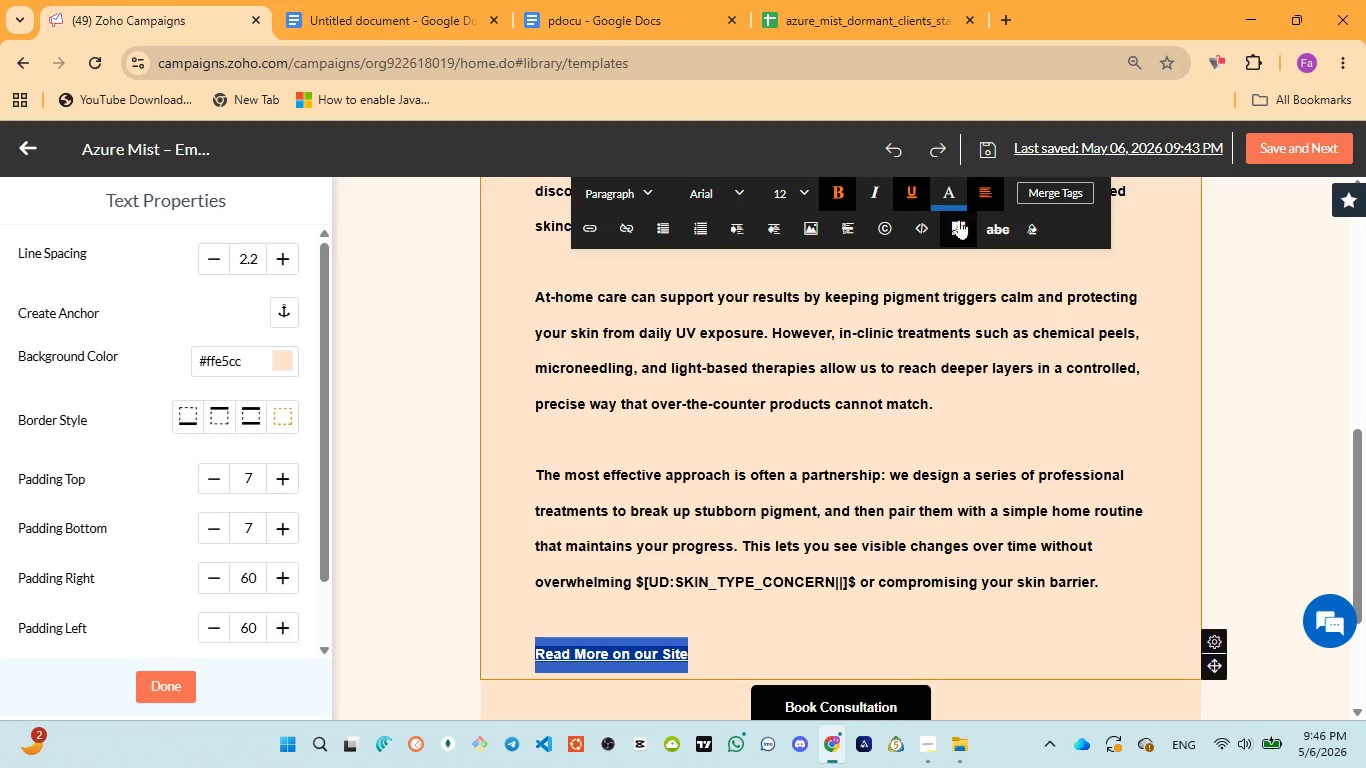 
left_click([962, 218])
 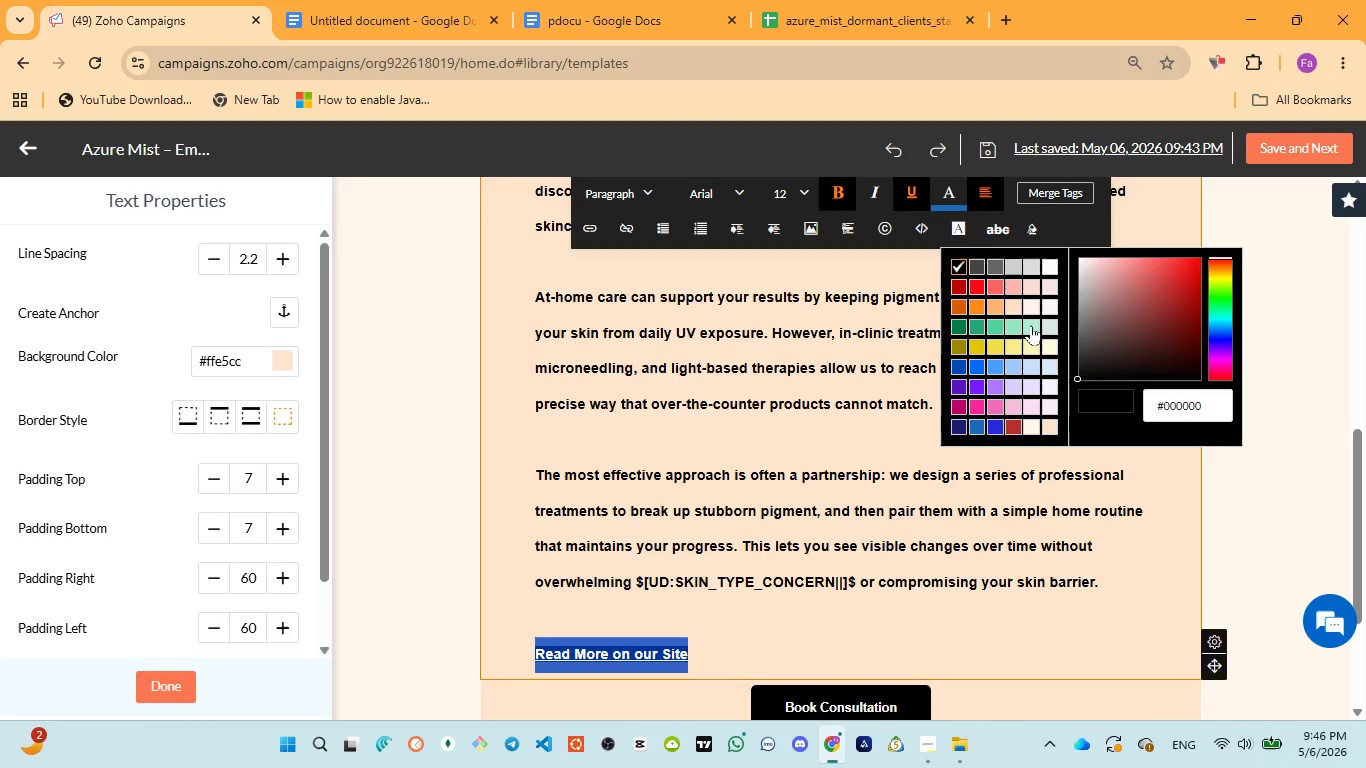 
left_click([1050, 263])
 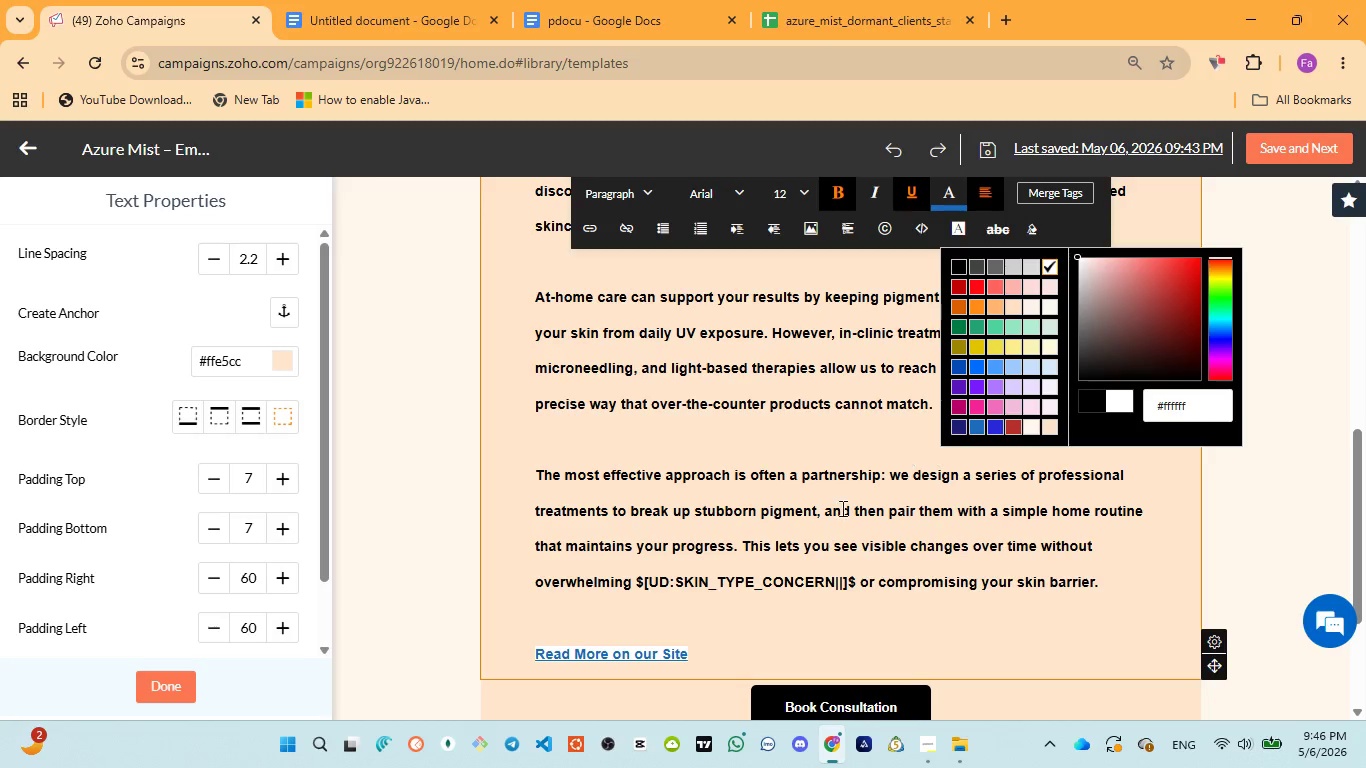 
left_click([704, 653])
 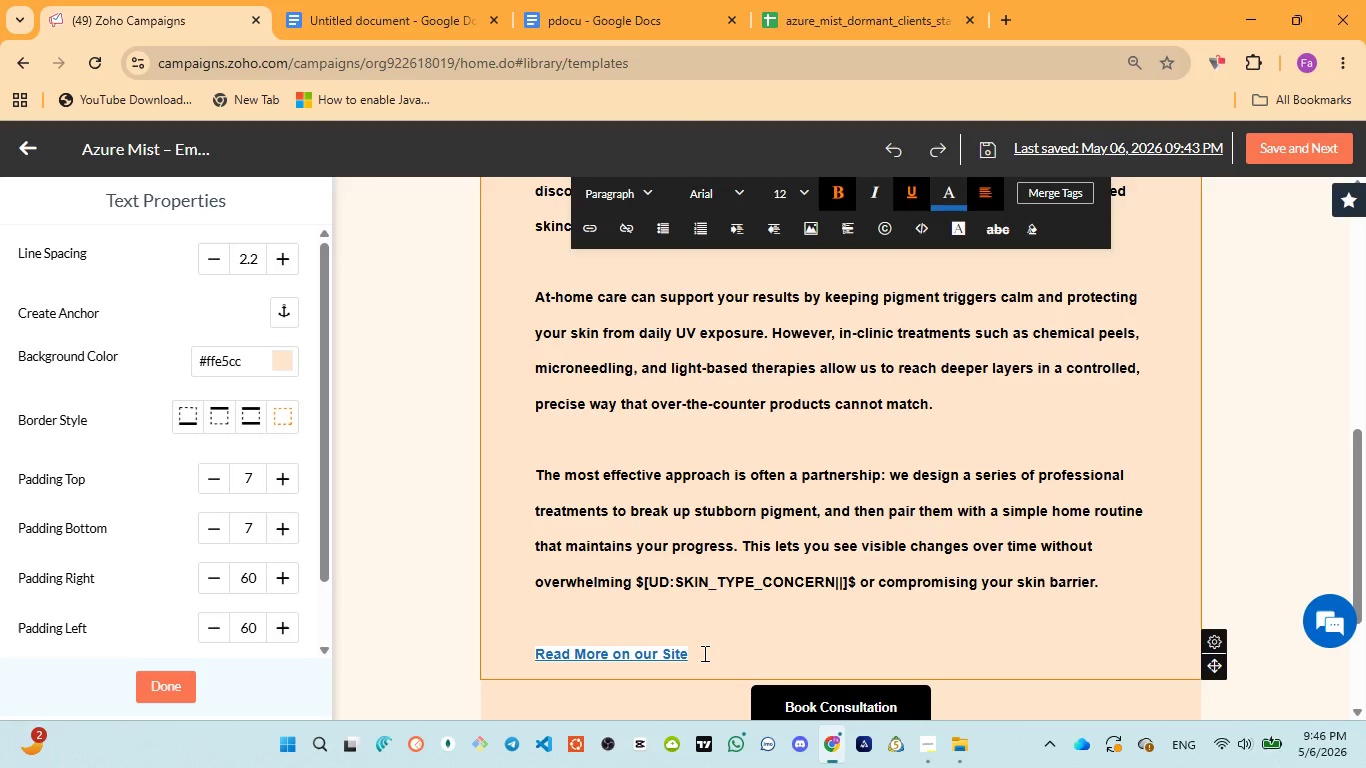 
left_click_drag(start_coordinate=[703, 653], to_coordinate=[505, 645])
 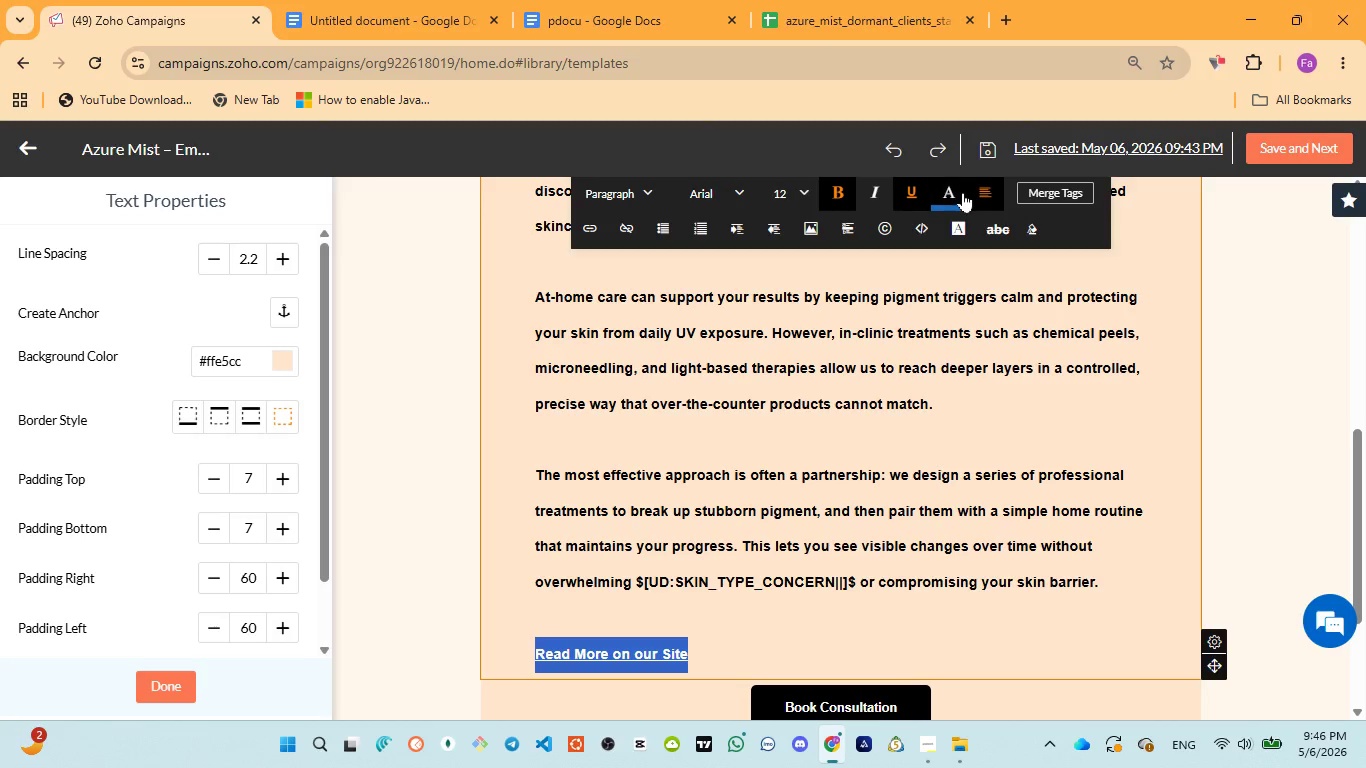 
left_click([954, 192])
 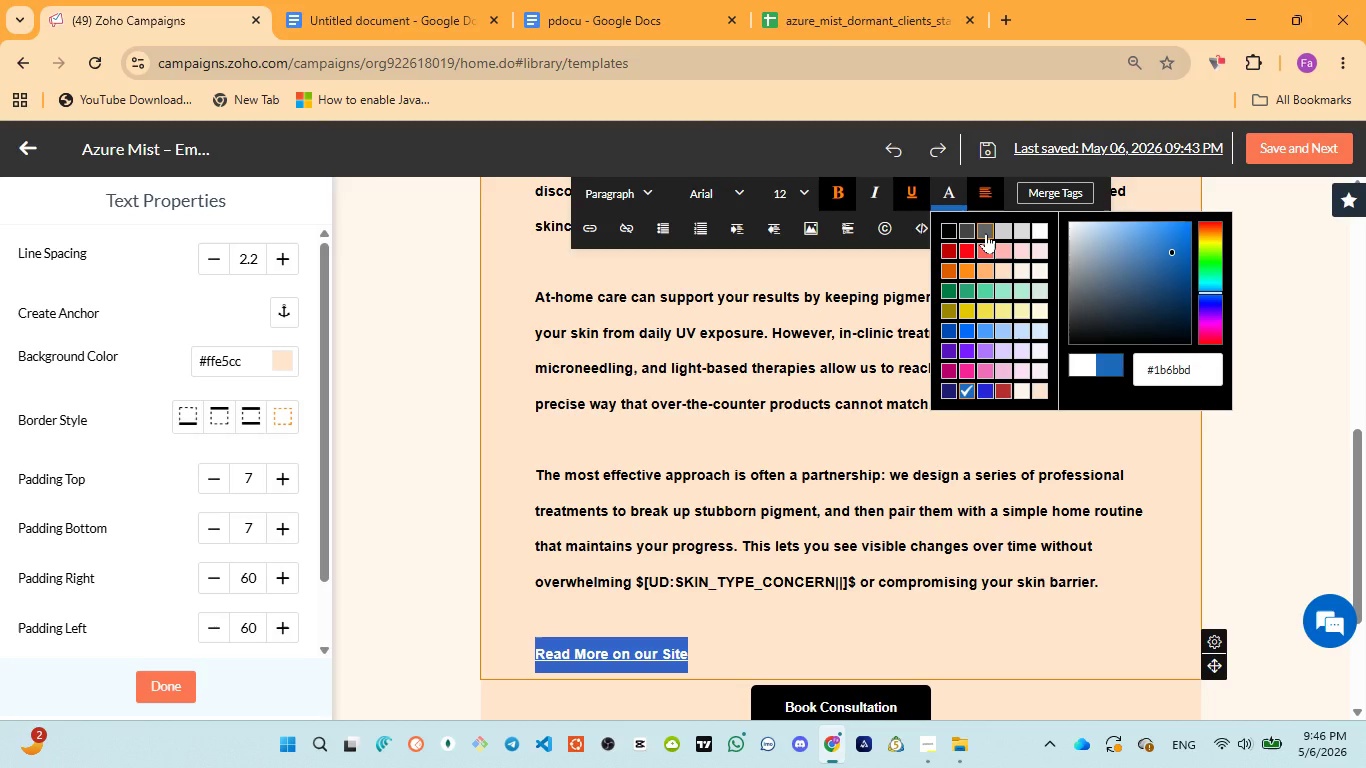 
left_click([986, 233])
 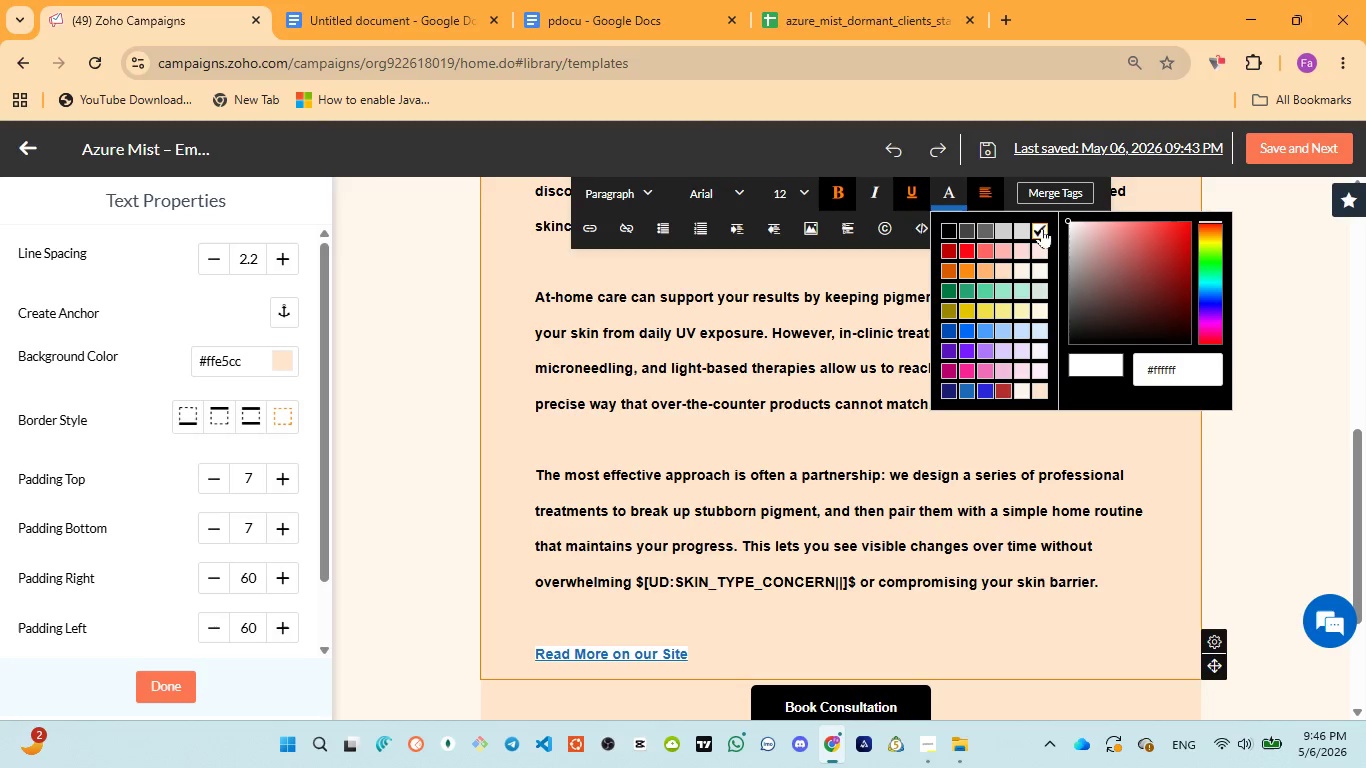 
left_click([714, 647])
 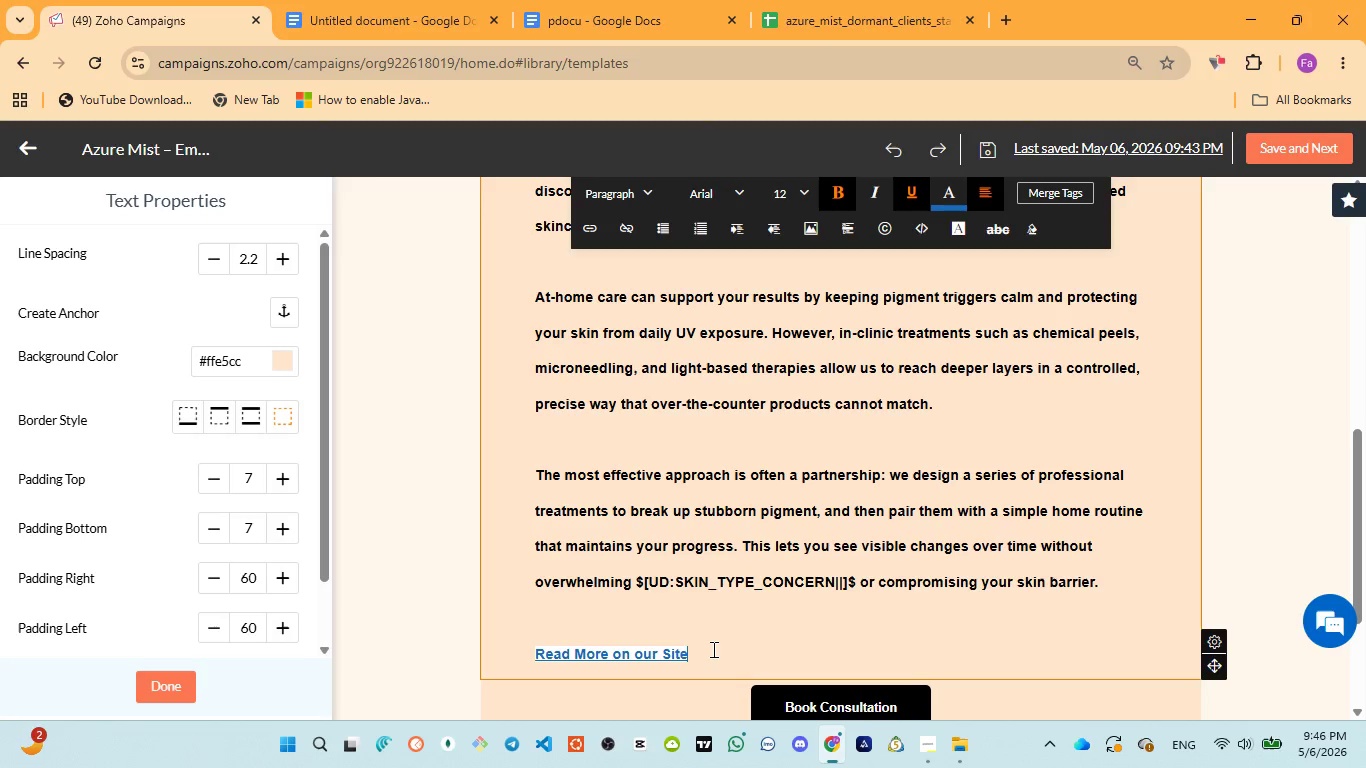 
left_click_drag(start_coordinate=[712, 649], to_coordinate=[508, 659])
 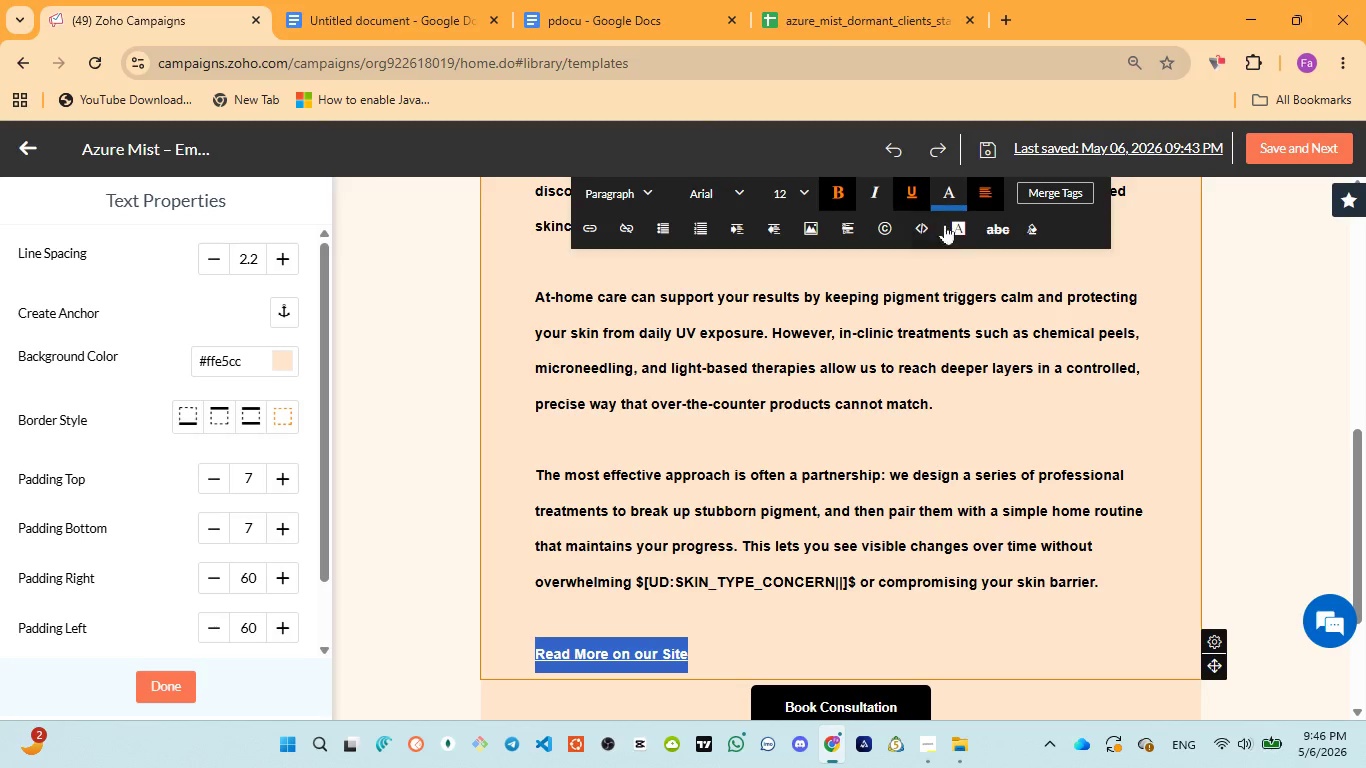 
mouse_move([972, 236])
 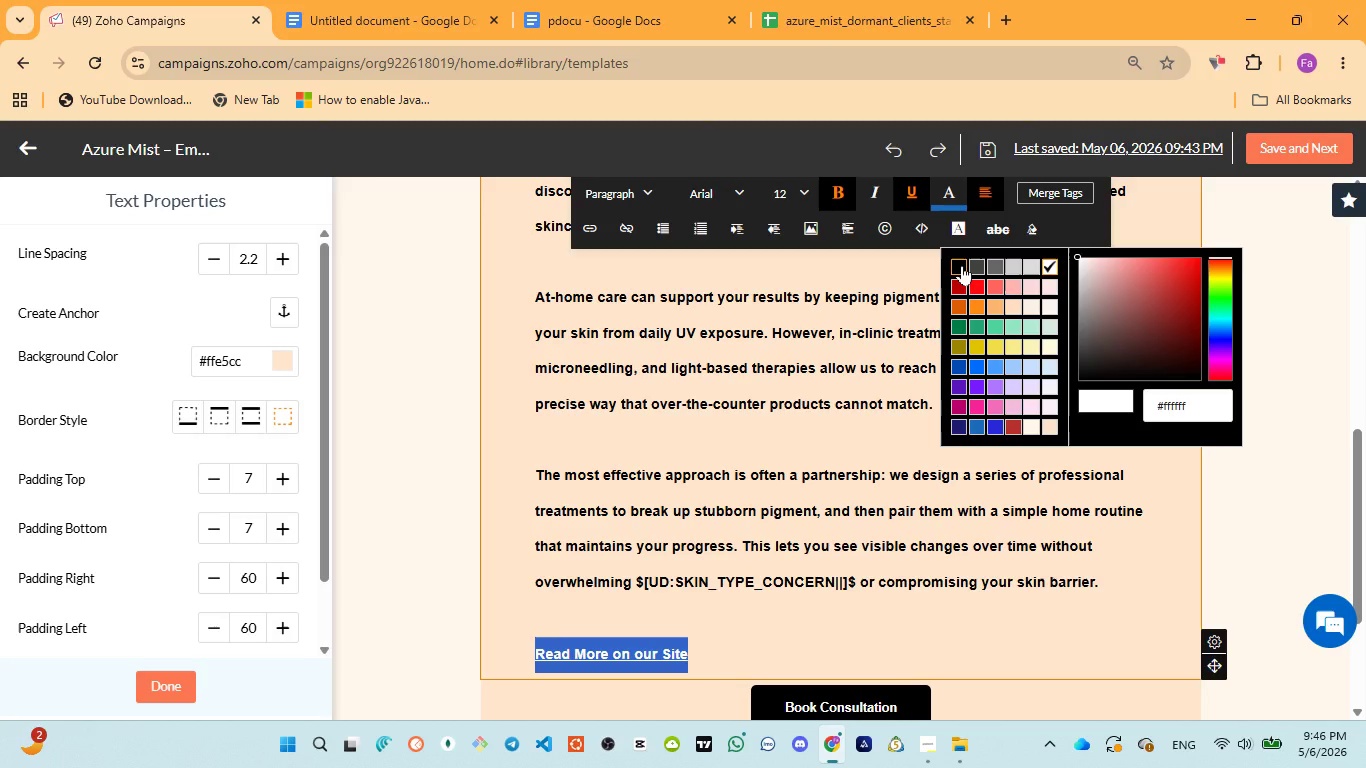 
left_click([962, 265])
 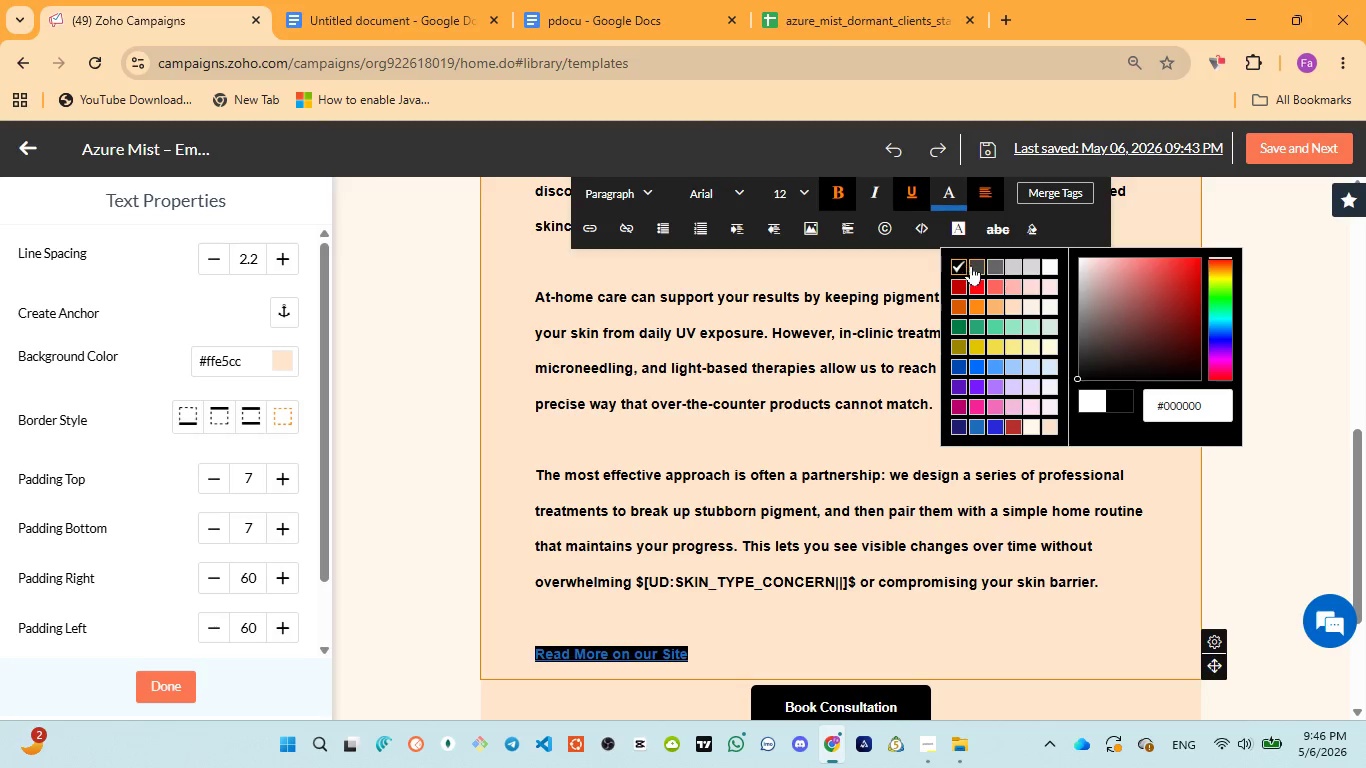 
left_click([977, 266])
 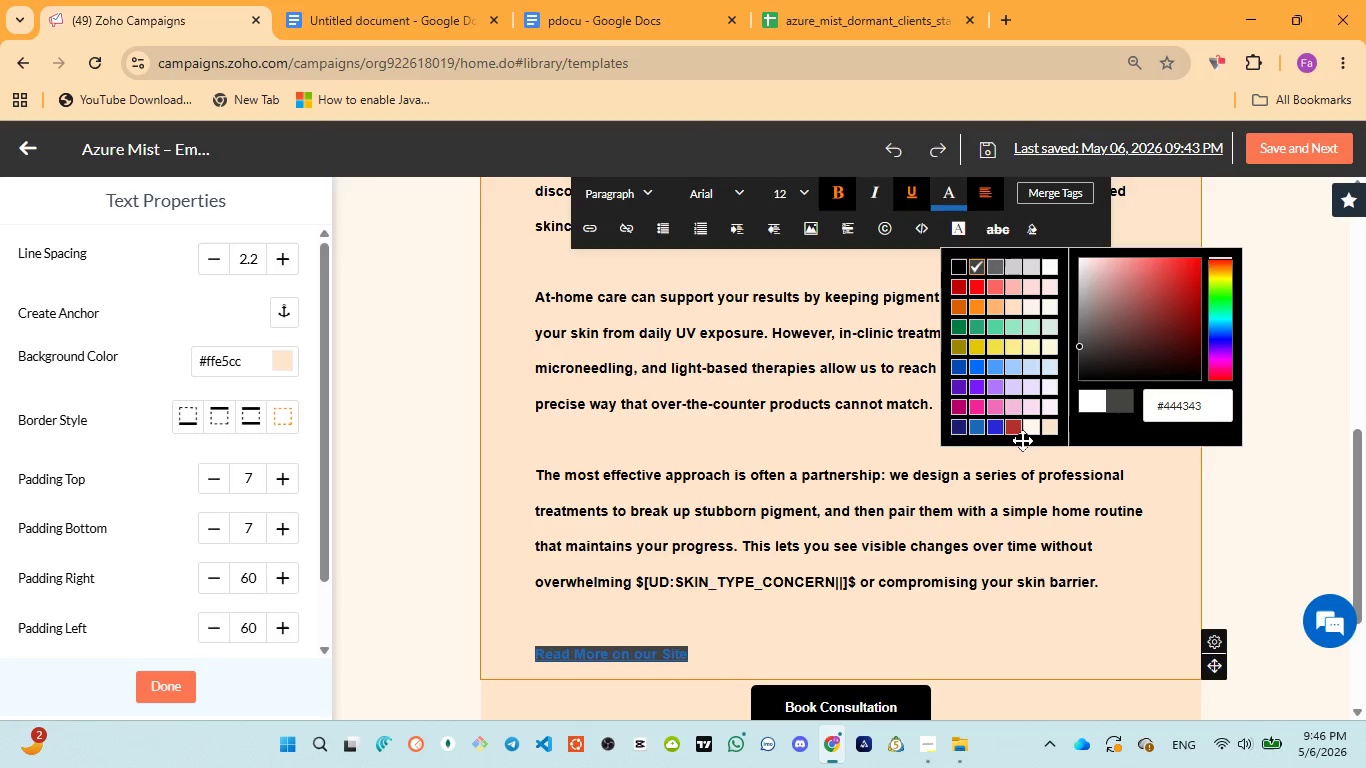 
left_click([1013, 422])
 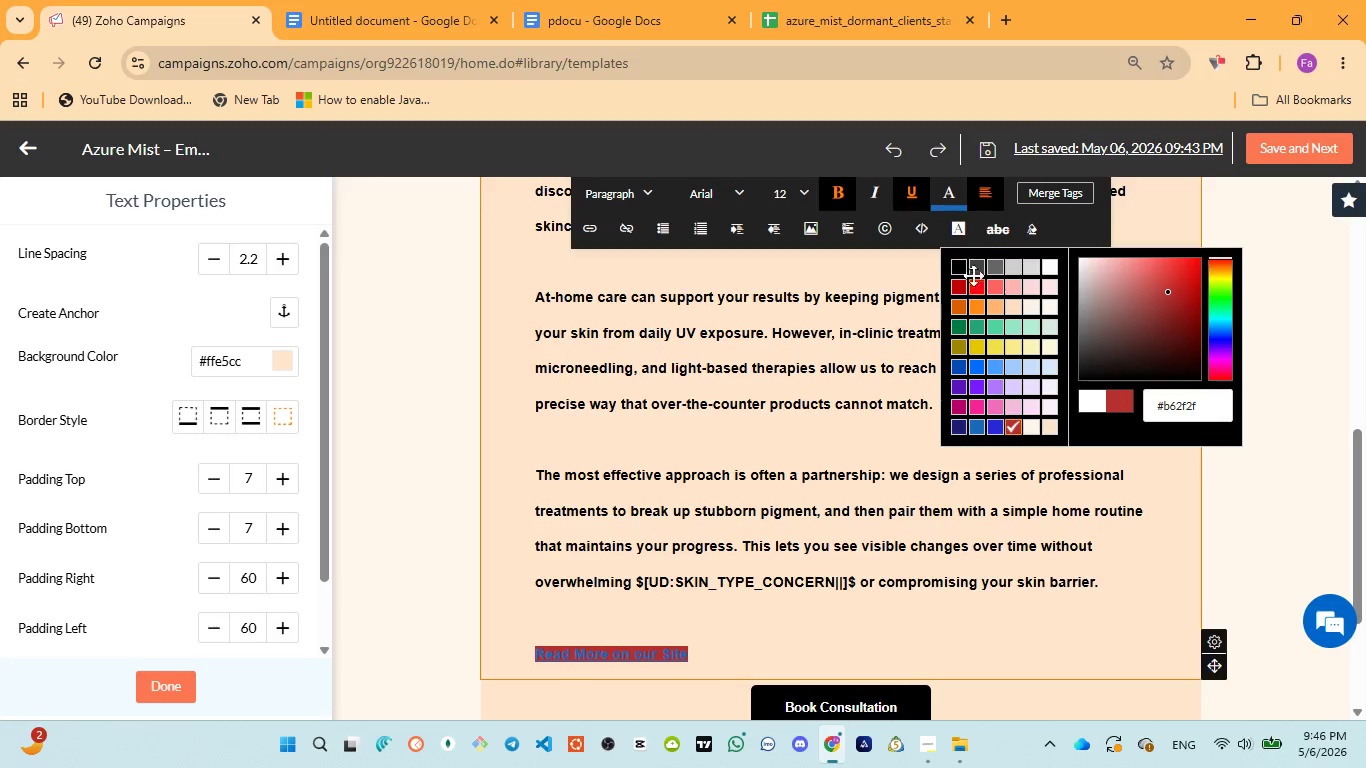 
left_click([972, 267])
 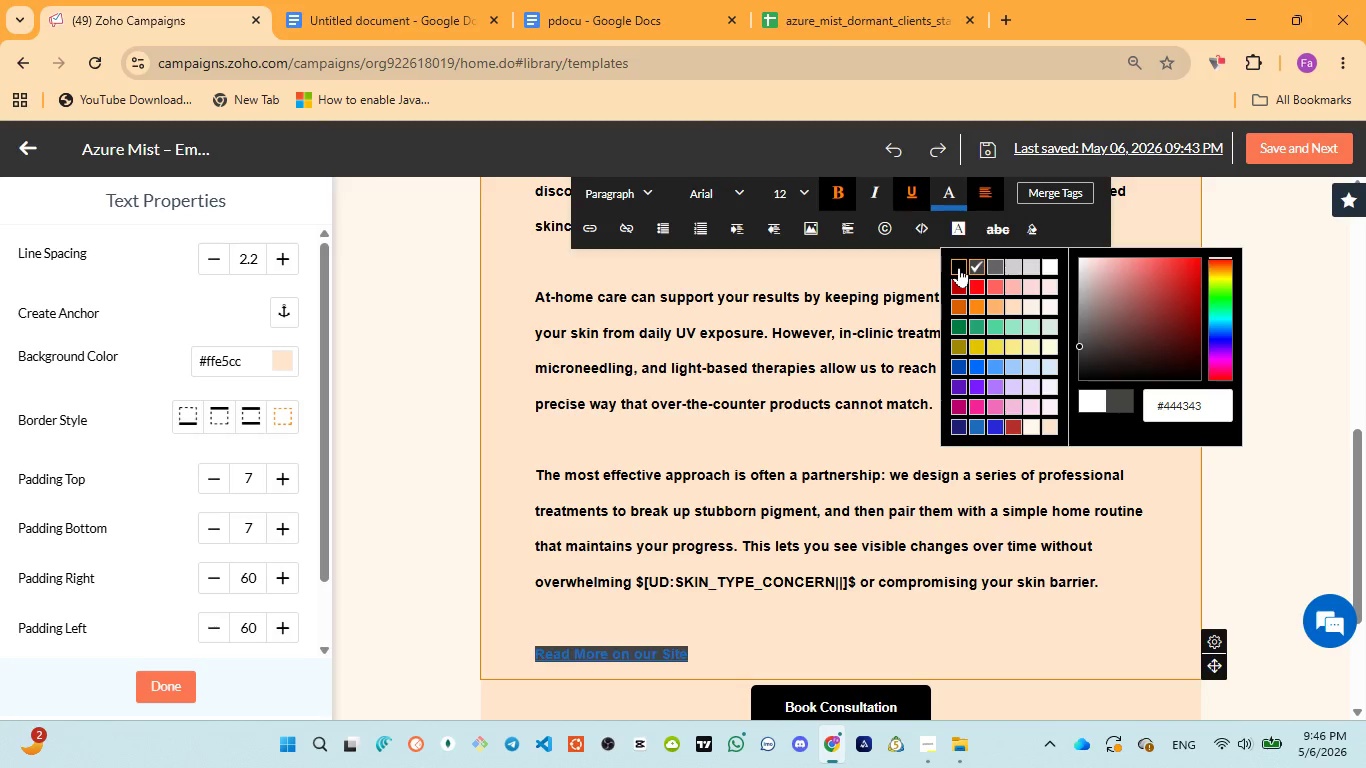 
left_click([959, 267])
 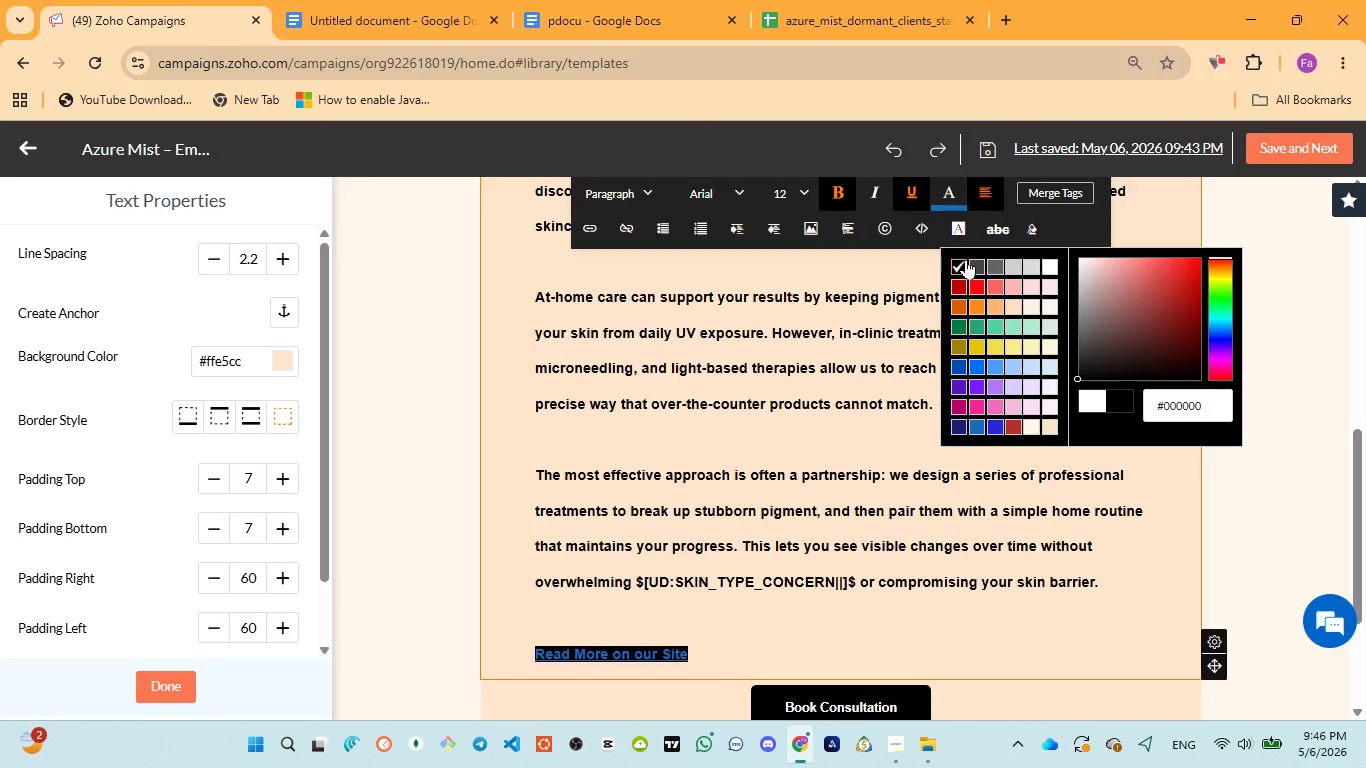 
wait(12.66)
 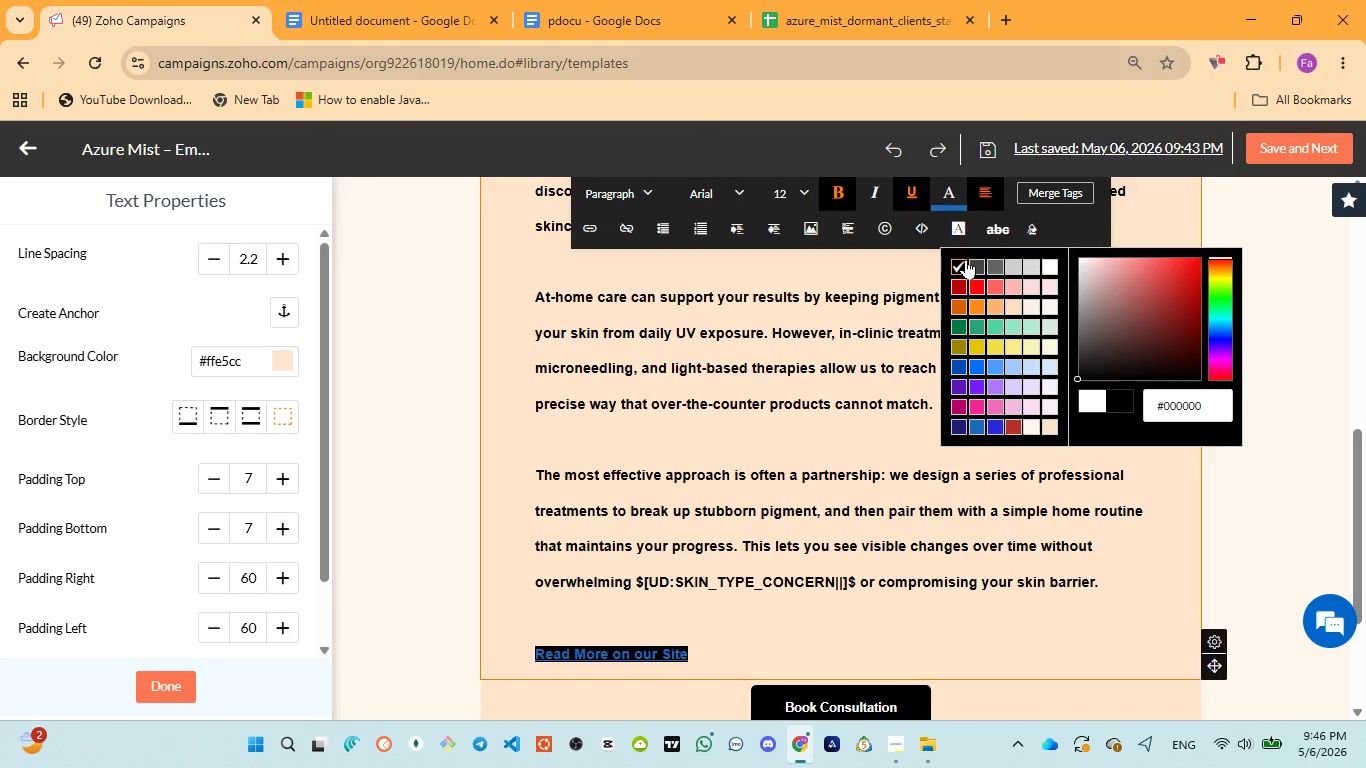 
left_click([695, 652])
 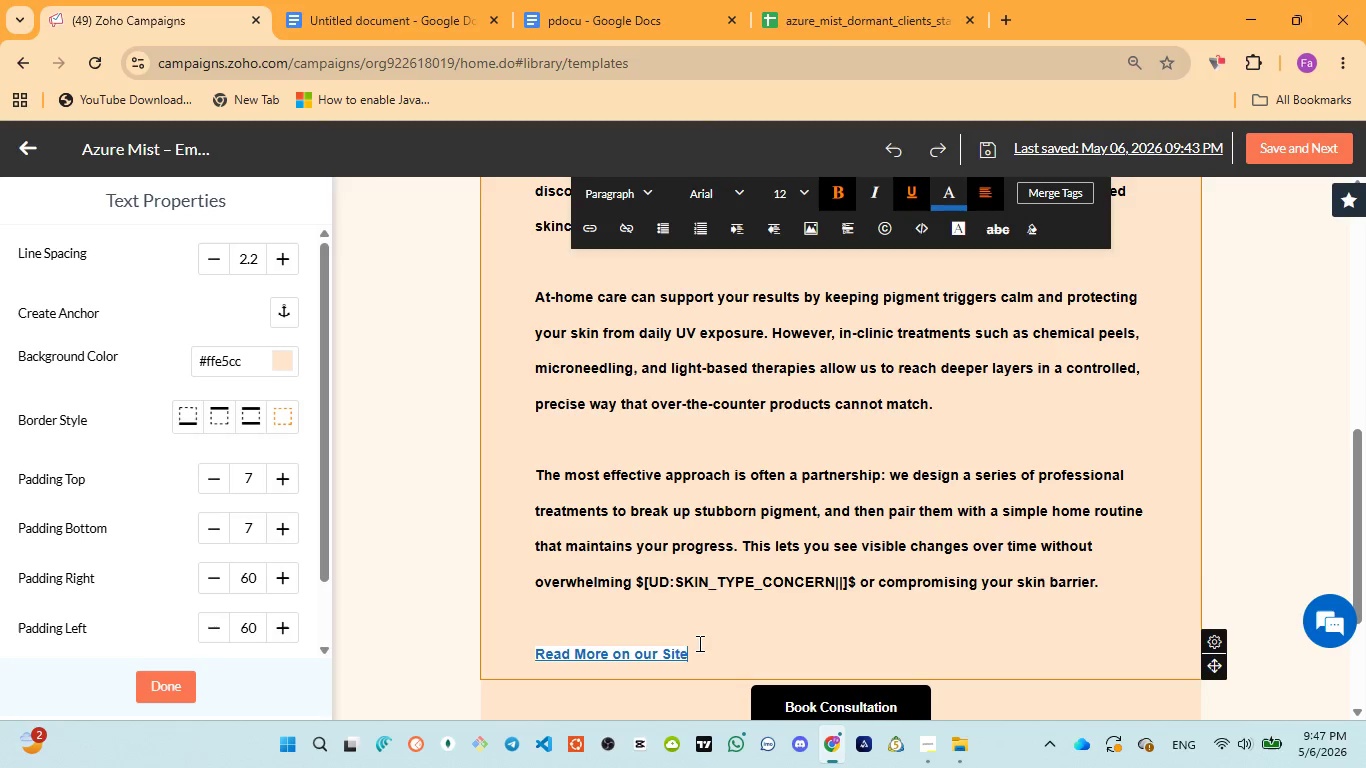 
wait(37.27)
 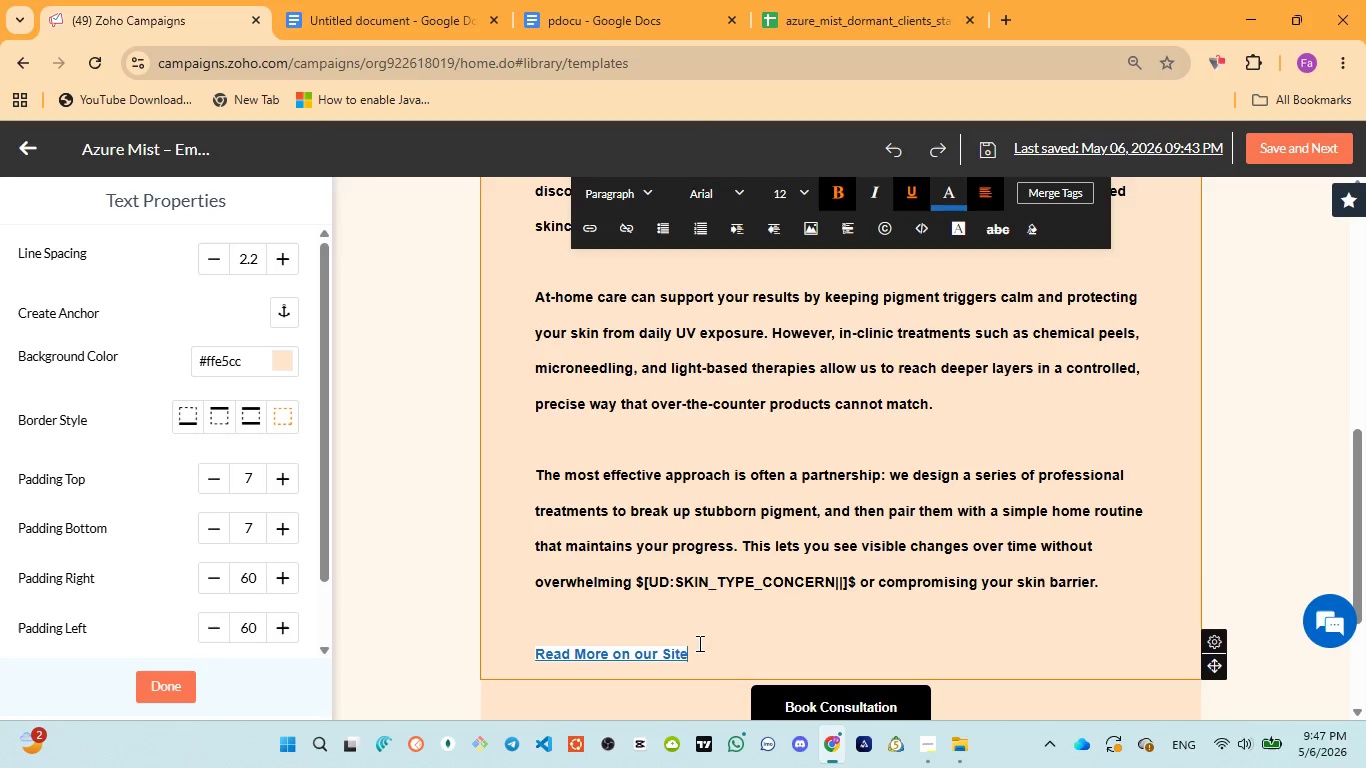 
scroll: coordinate [742, 602], scroll_direction: down, amount: 1.0
 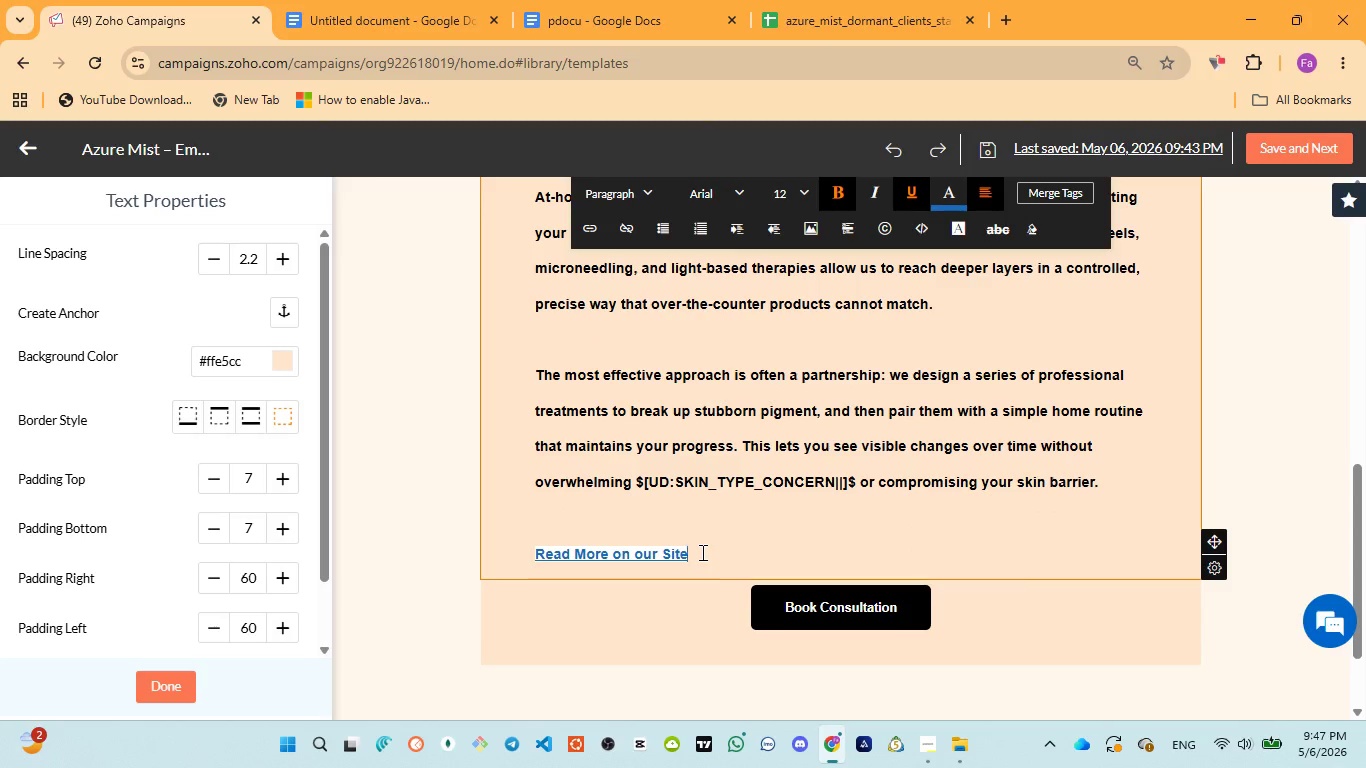 
wait(6.35)
 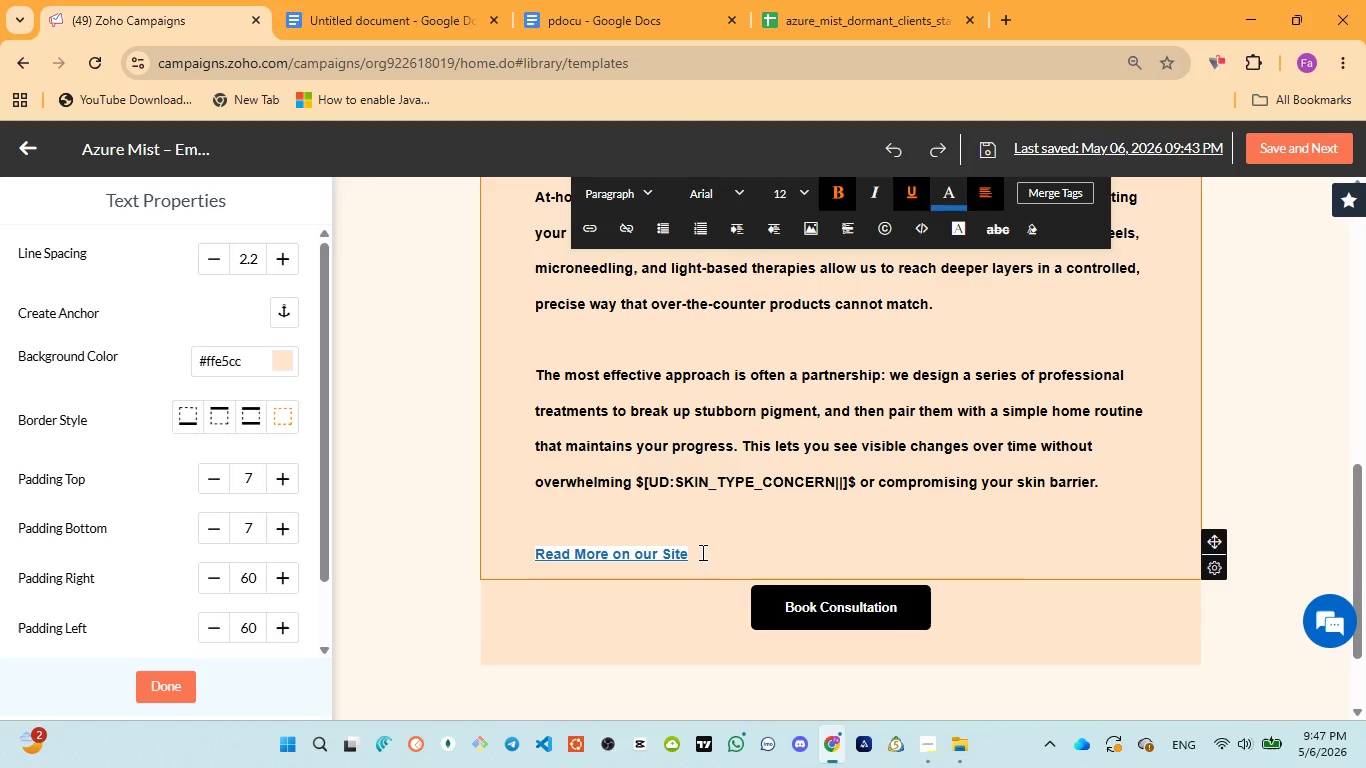 
left_click_drag(start_coordinate=[701, 552], to_coordinate=[519, 549])
 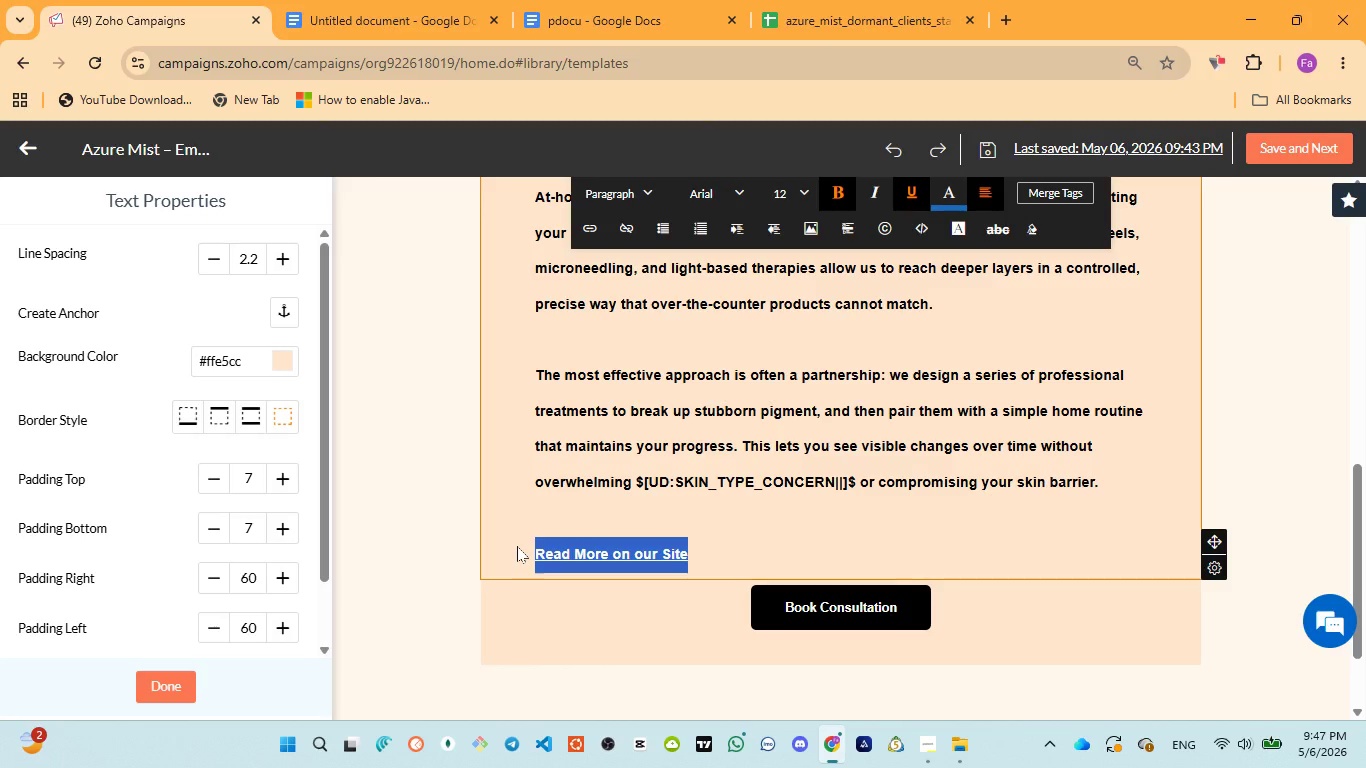 
wait(5.36)
 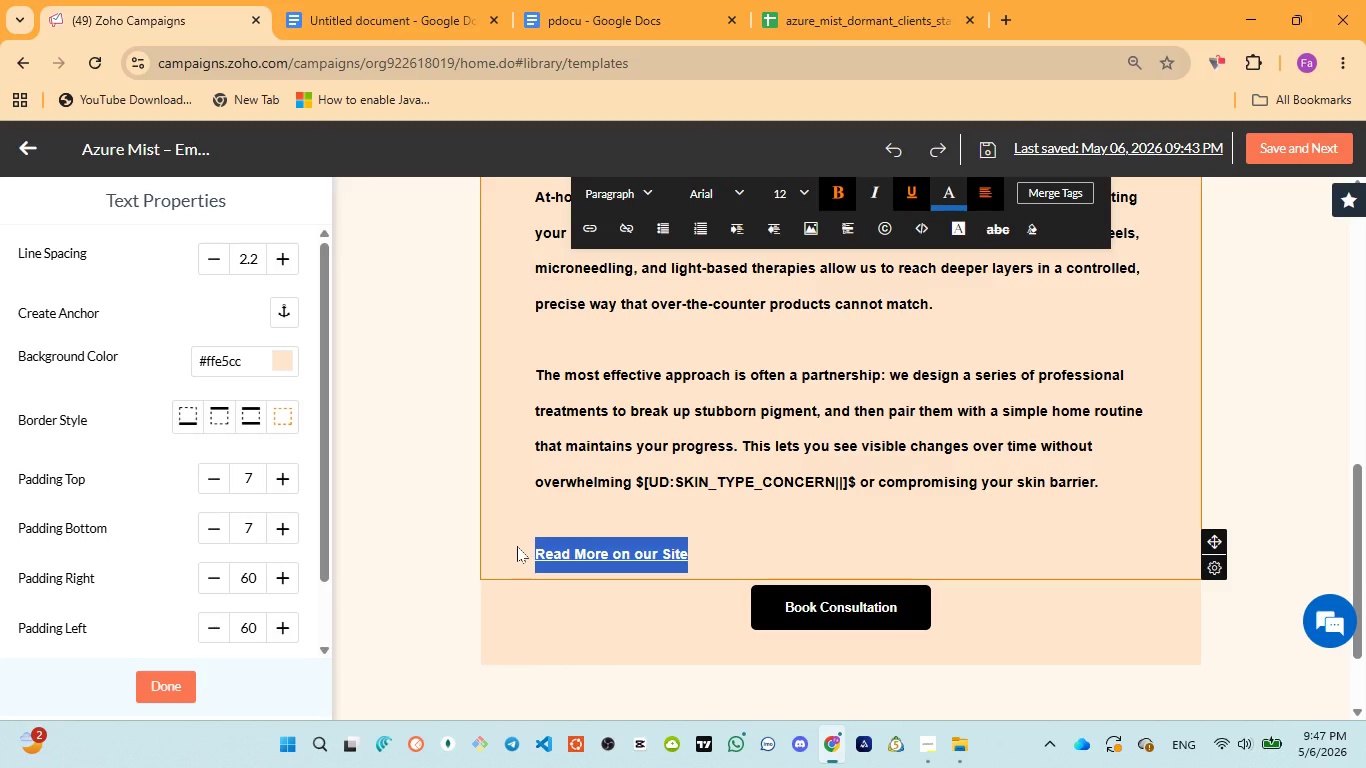 
left_click([528, 549])
 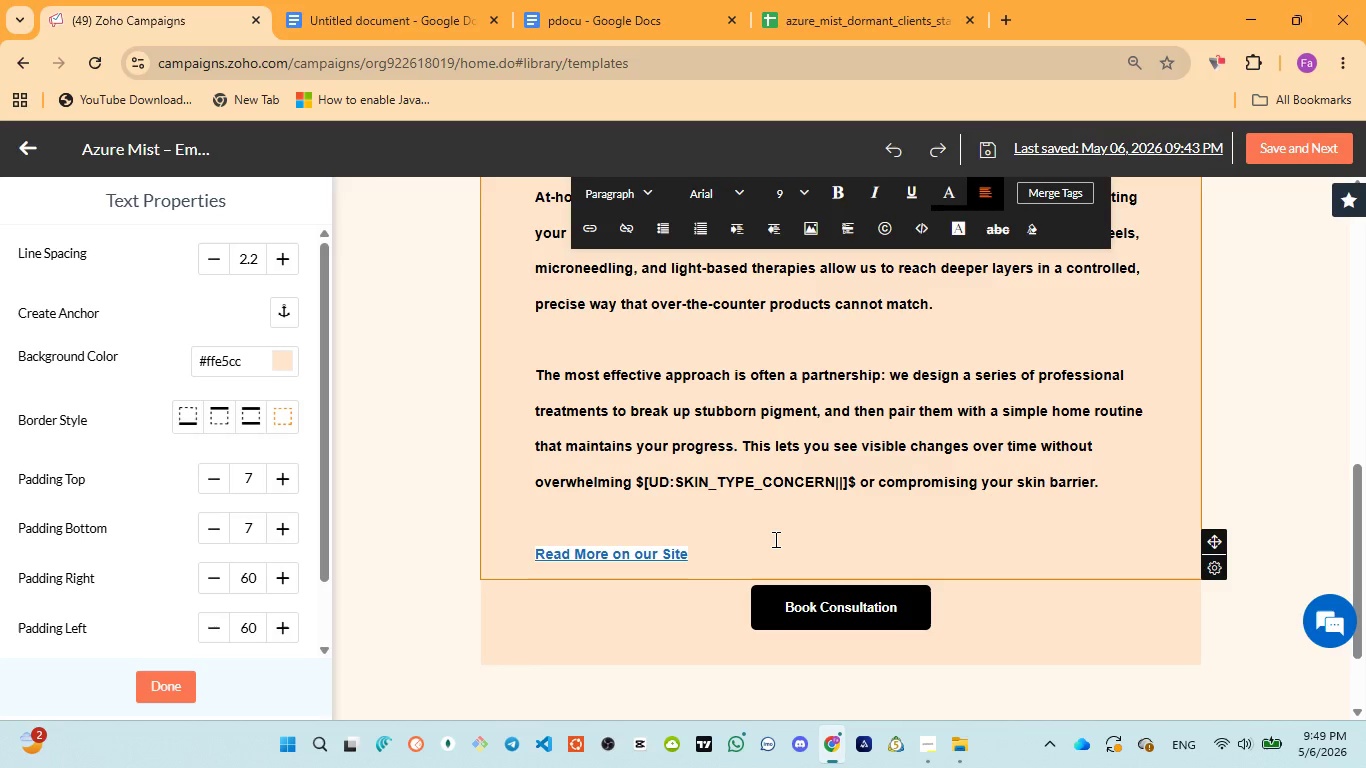 
wait(94.86)
 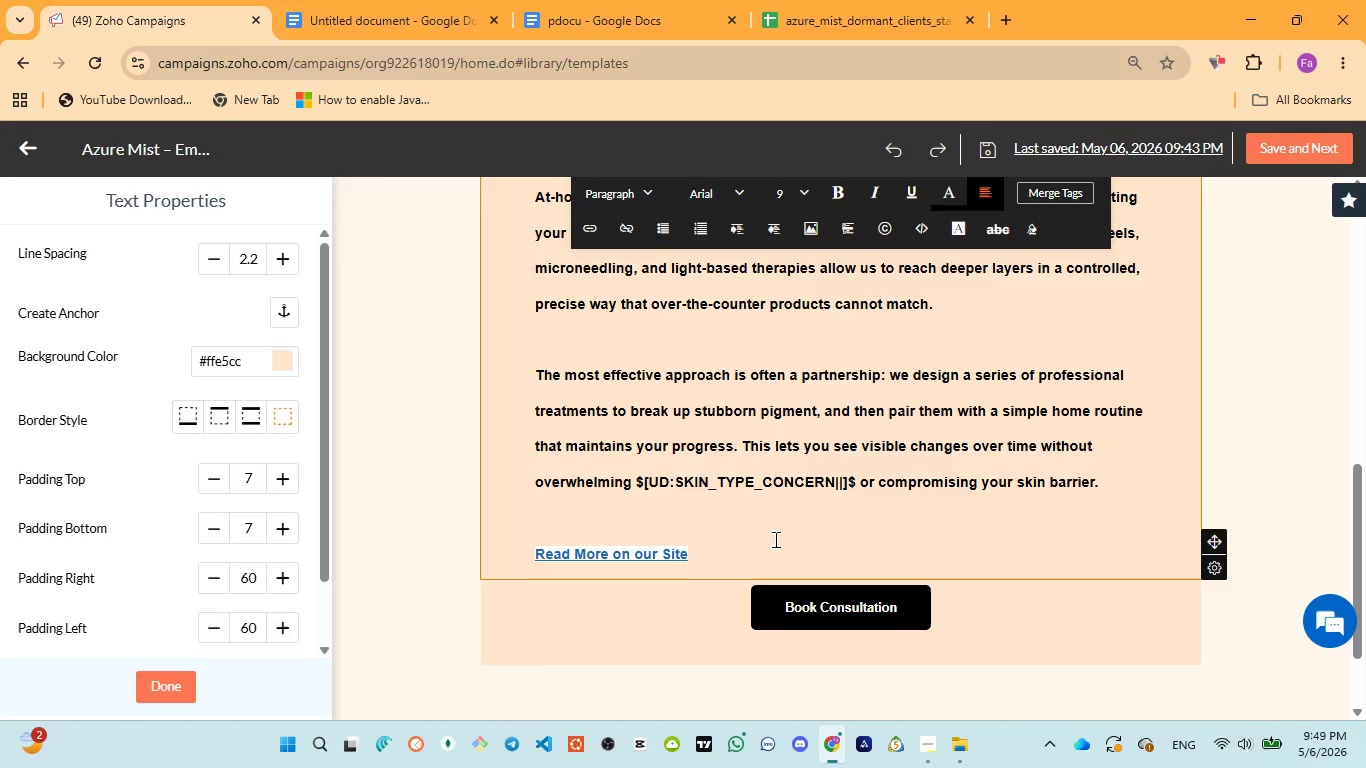 
left_click_drag(start_coordinate=[688, 555], to_coordinate=[529, 541])
 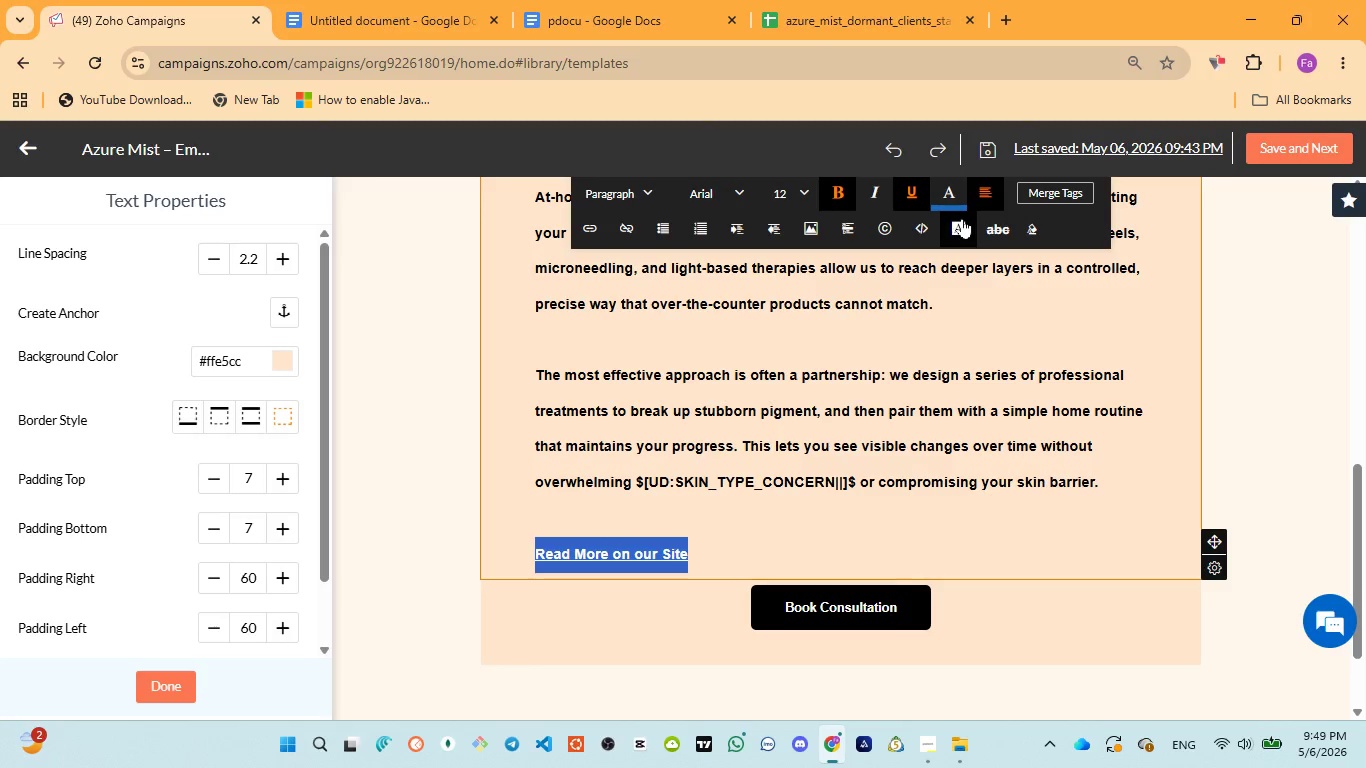 
left_click([959, 223])
 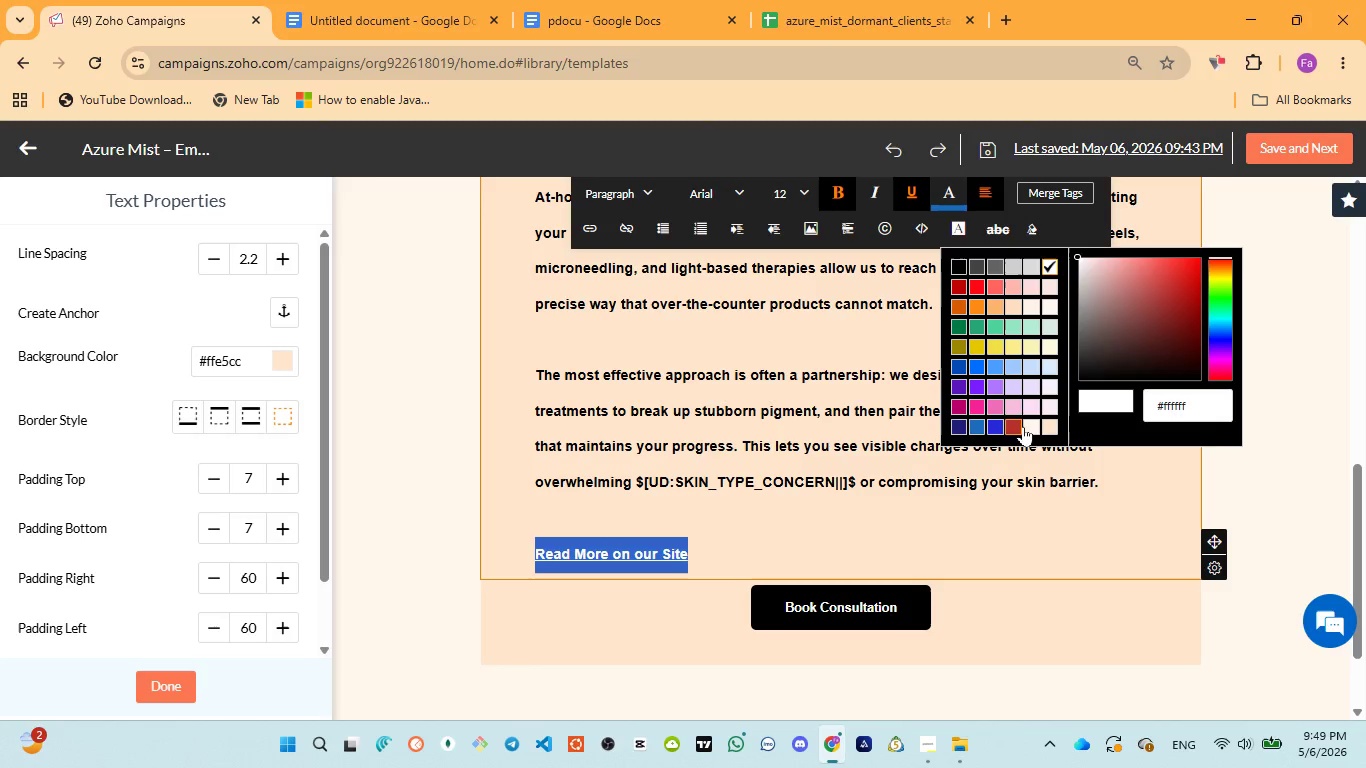 
left_click([1028, 424])
 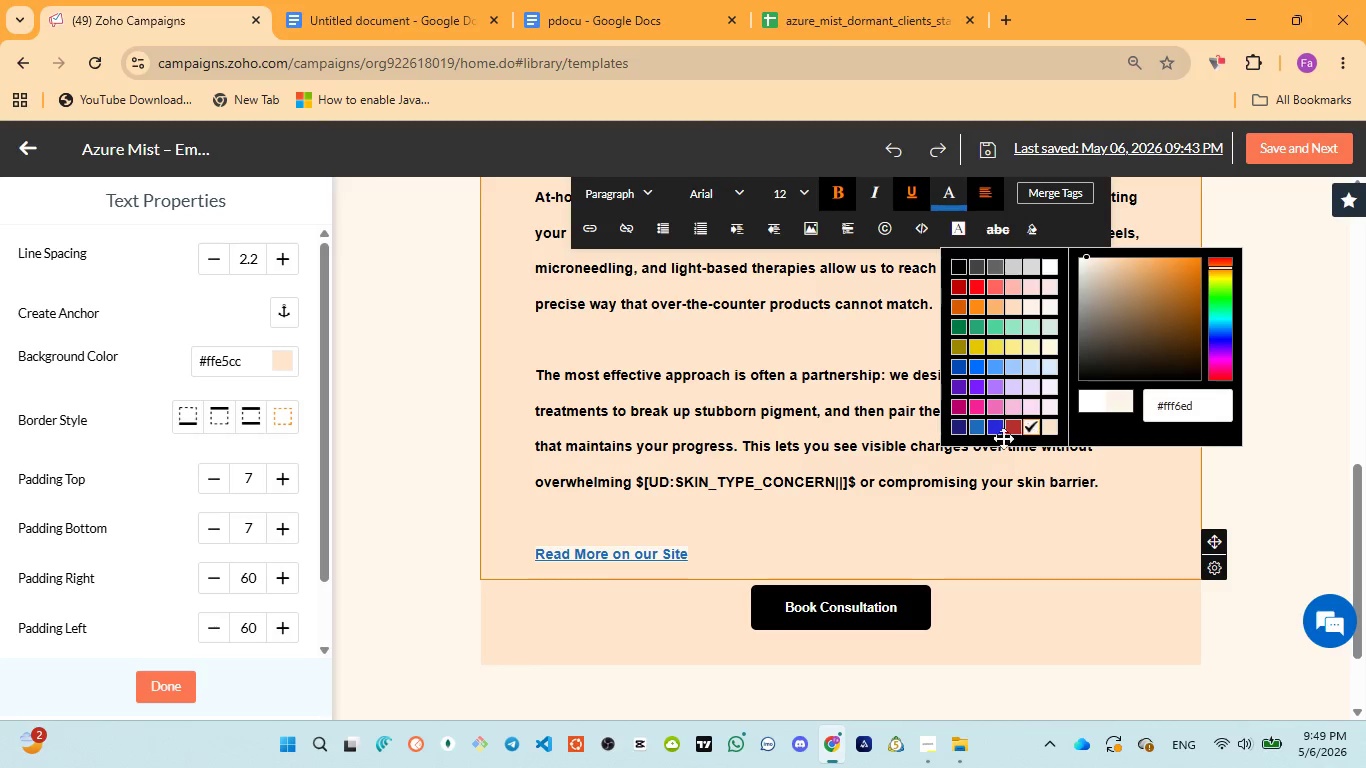 
left_click([589, 624])
 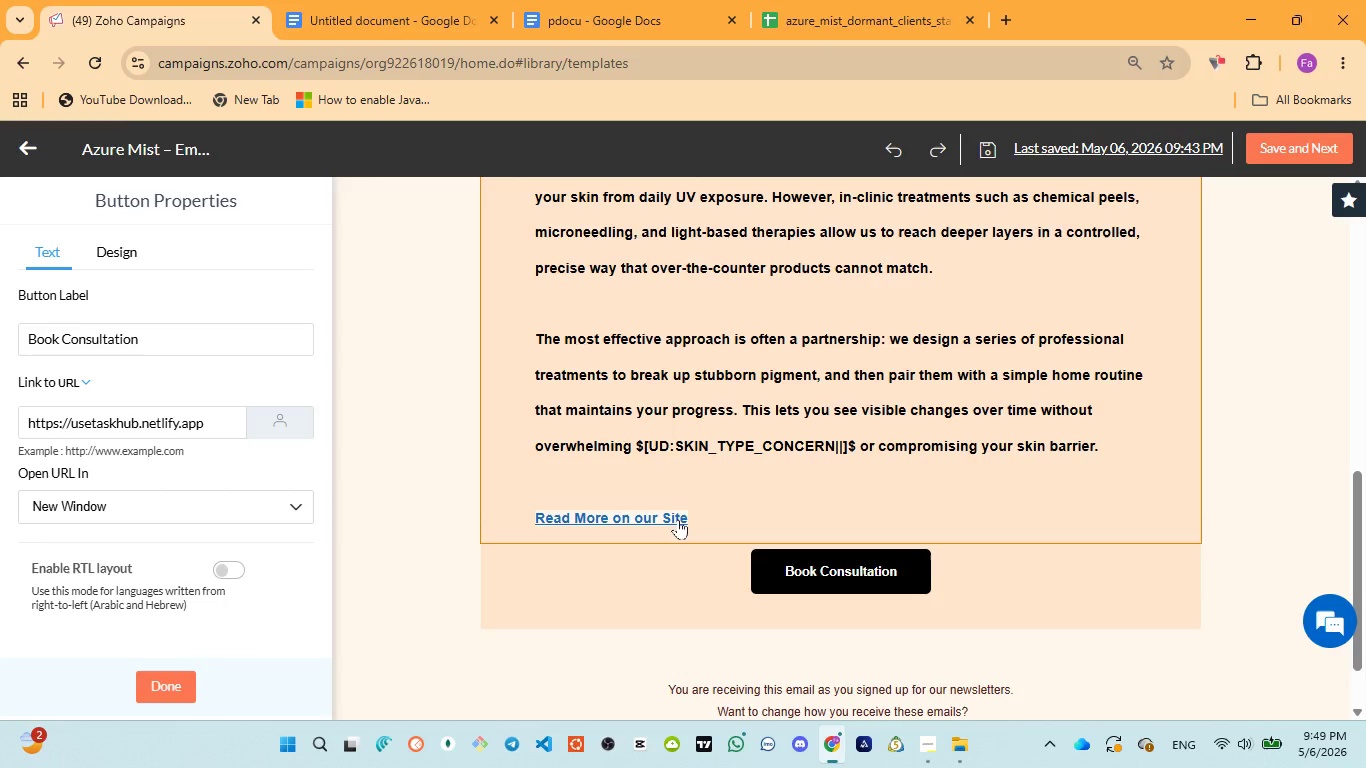 
left_click_drag(start_coordinate=[694, 514], to_coordinate=[646, 513])
 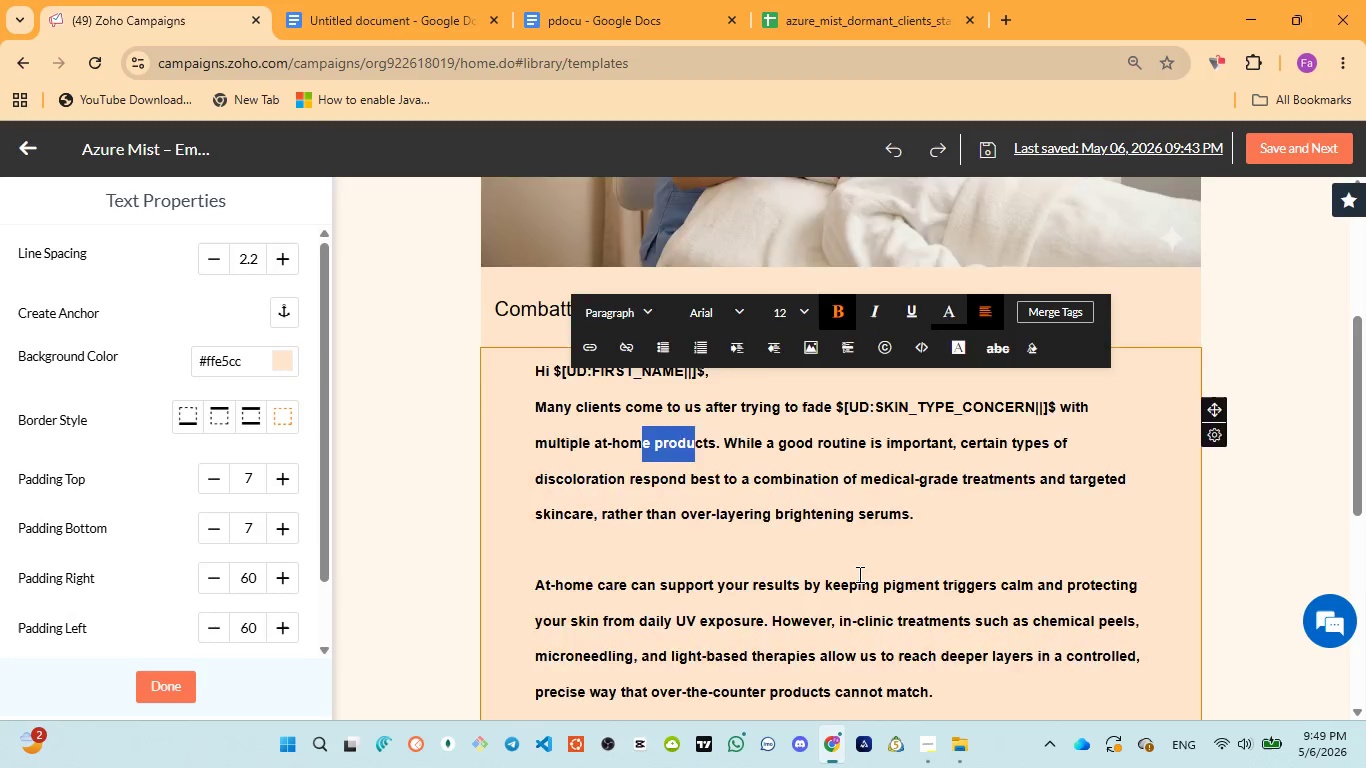 
scroll: coordinate [758, 557], scroll_direction: down, amount: 5.0
 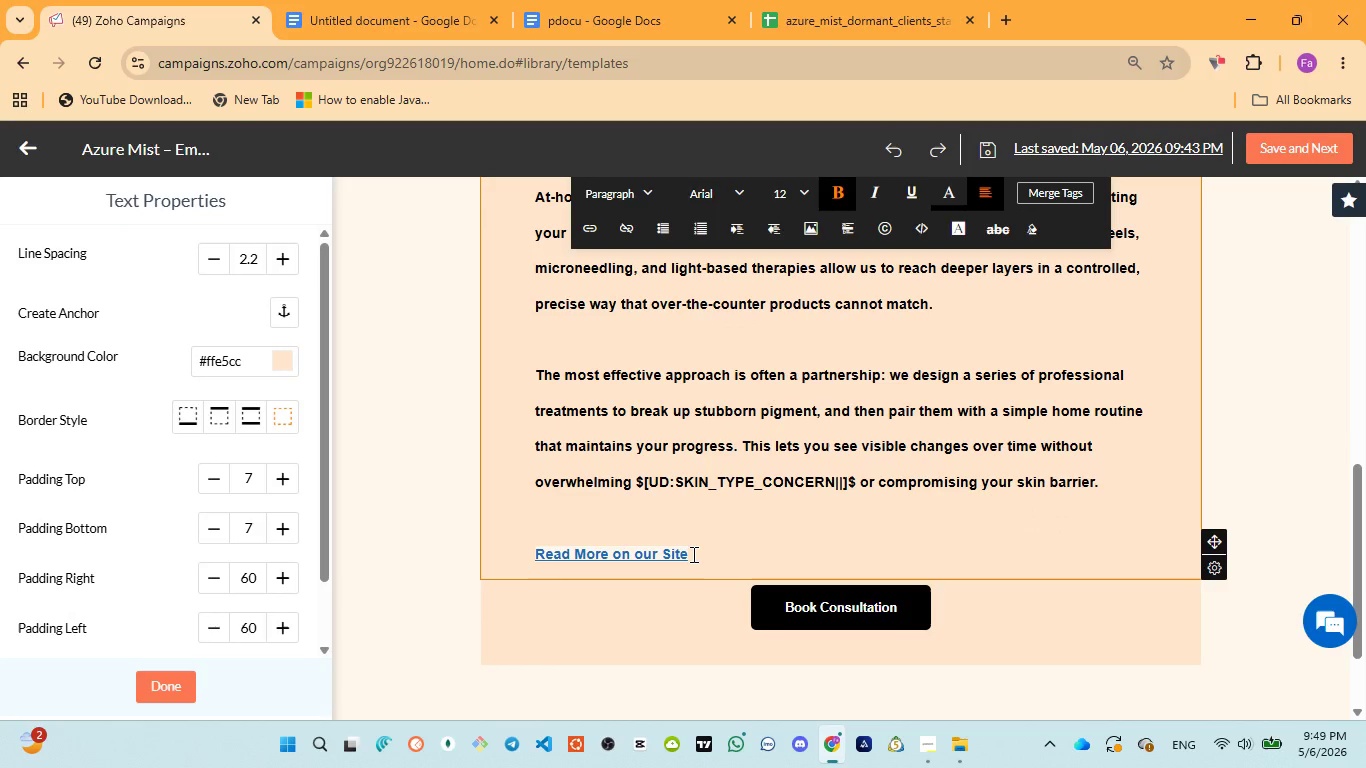 
left_click_drag(start_coordinate=[692, 554], to_coordinate=[534, 551])
 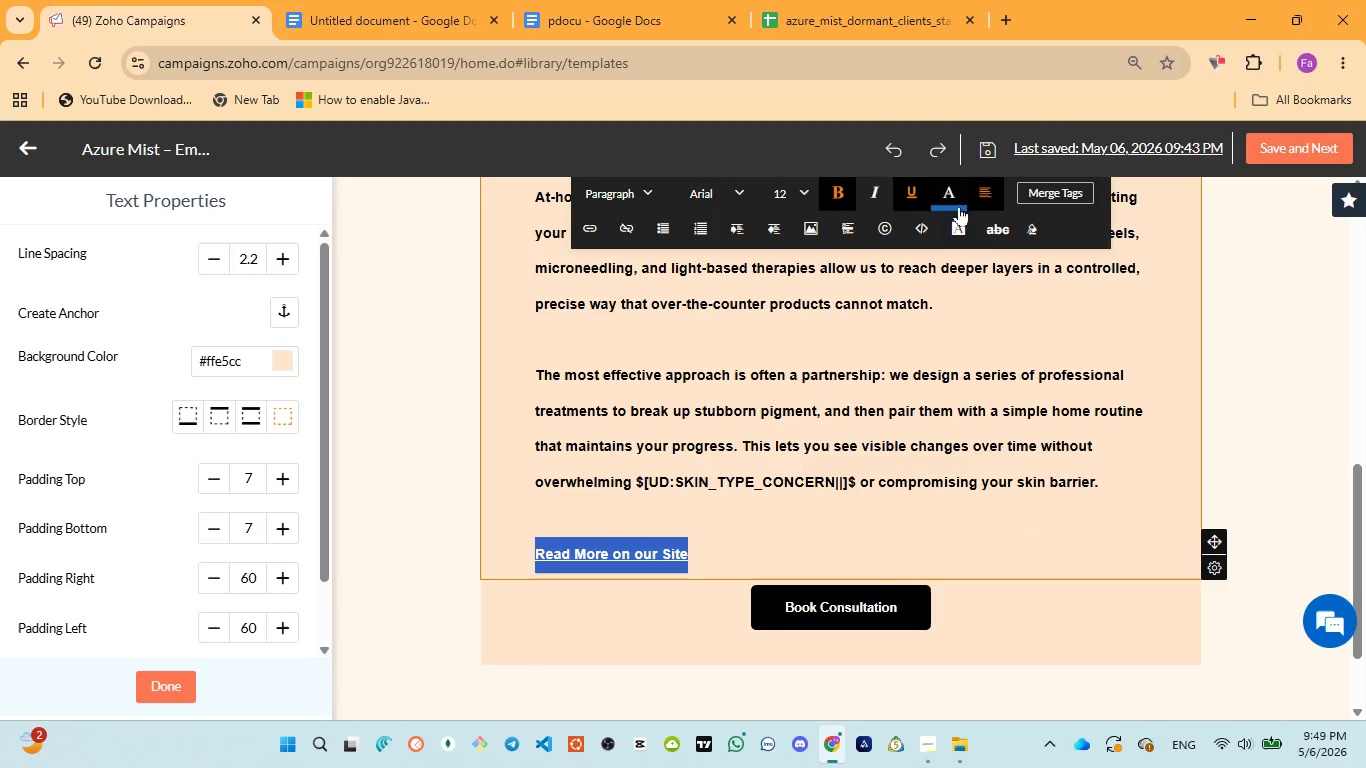 
left_click([953, 199])
 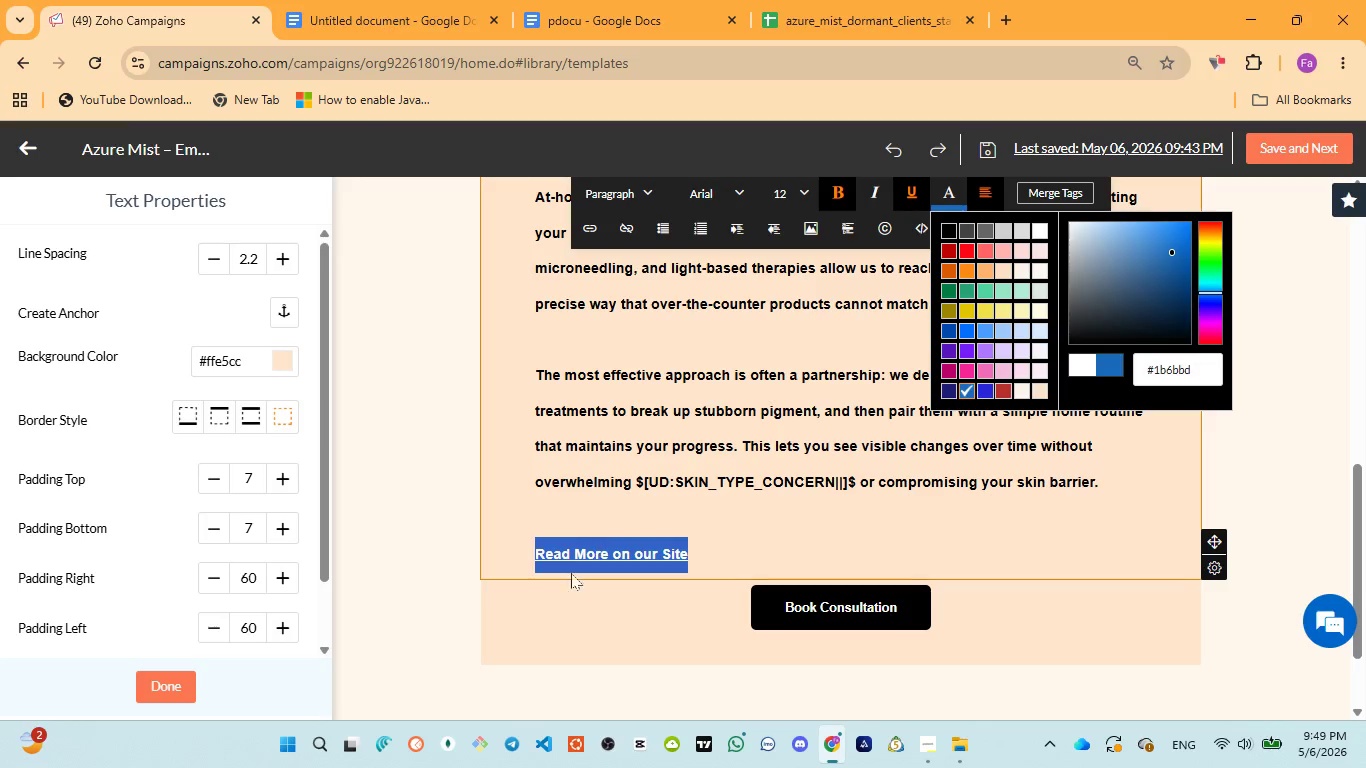 
left_click([517, 617])
 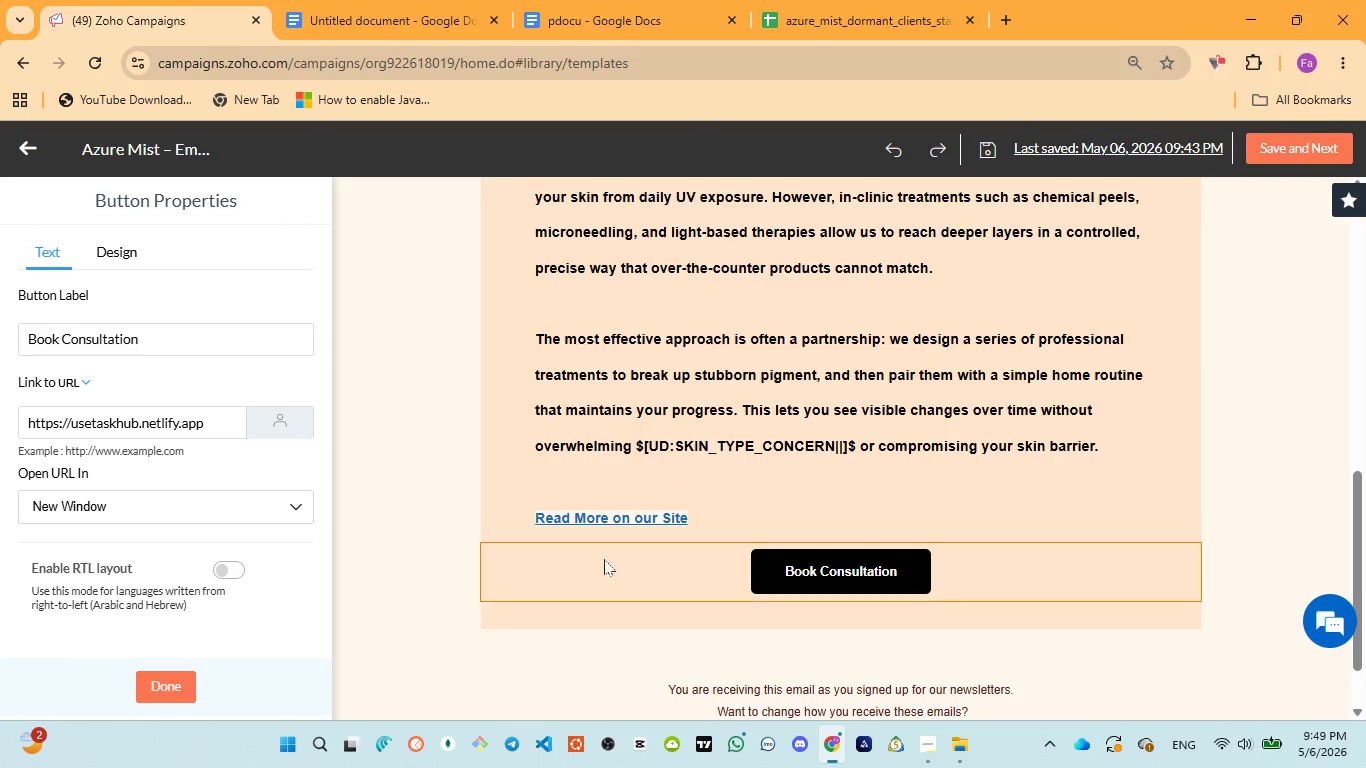 
left_click([994, 564])
 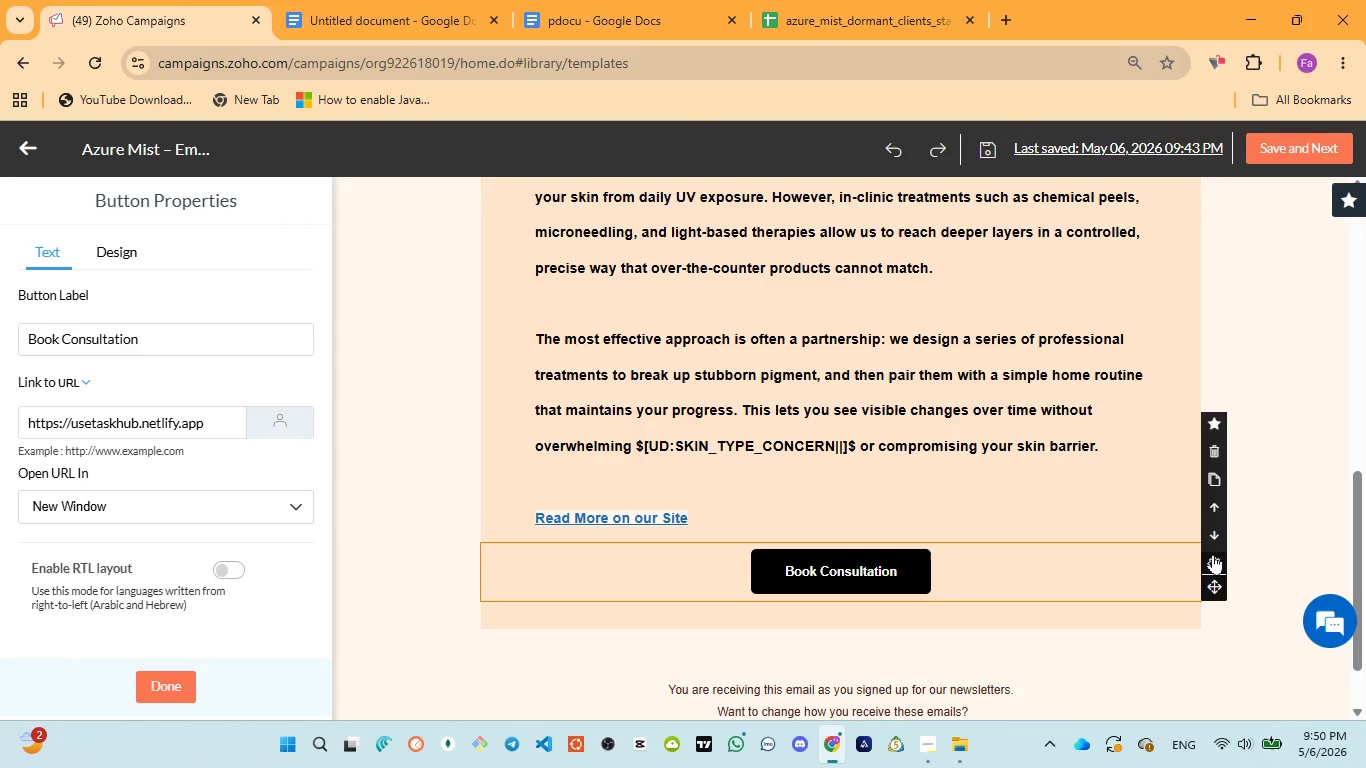 
left_click([1209, 480])
 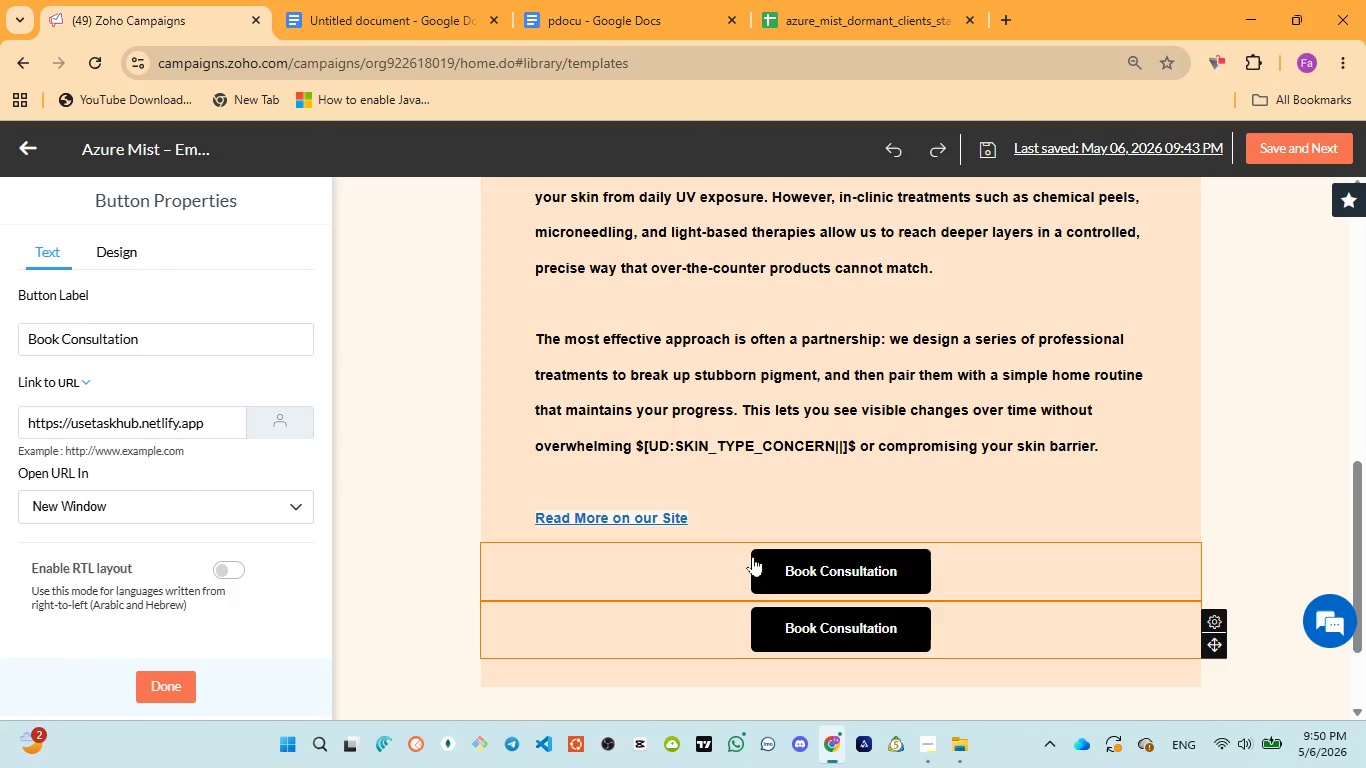 
left_click([782, 563])
 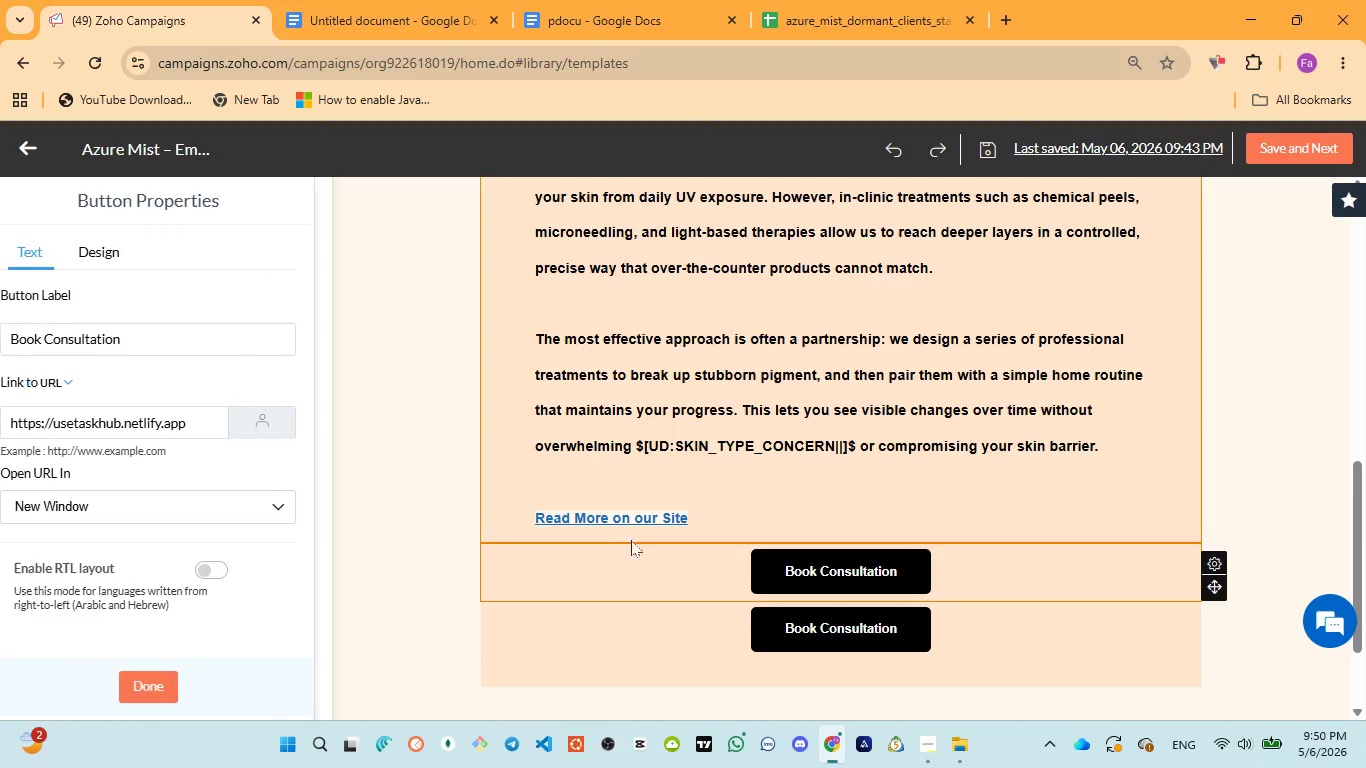 
mouse_move([605, 519])
 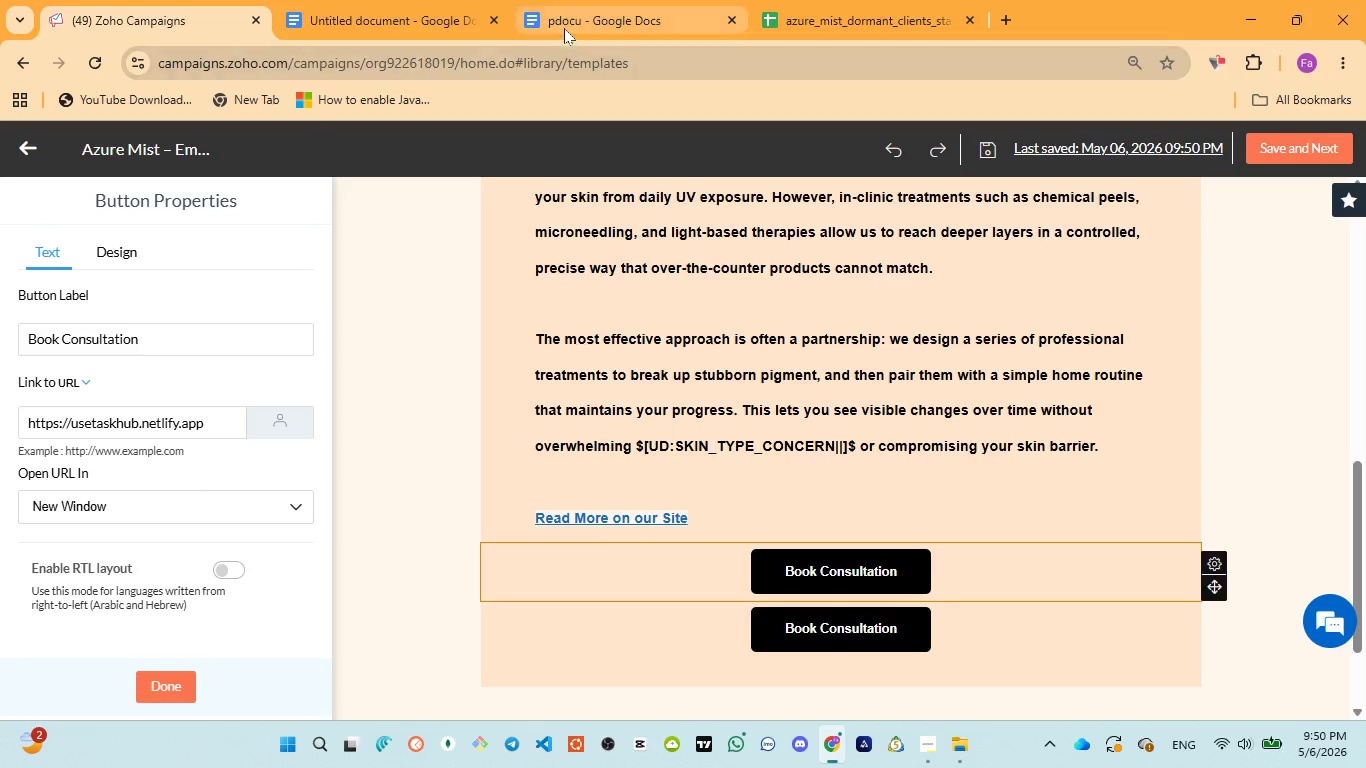 
left_click([564, 28])
 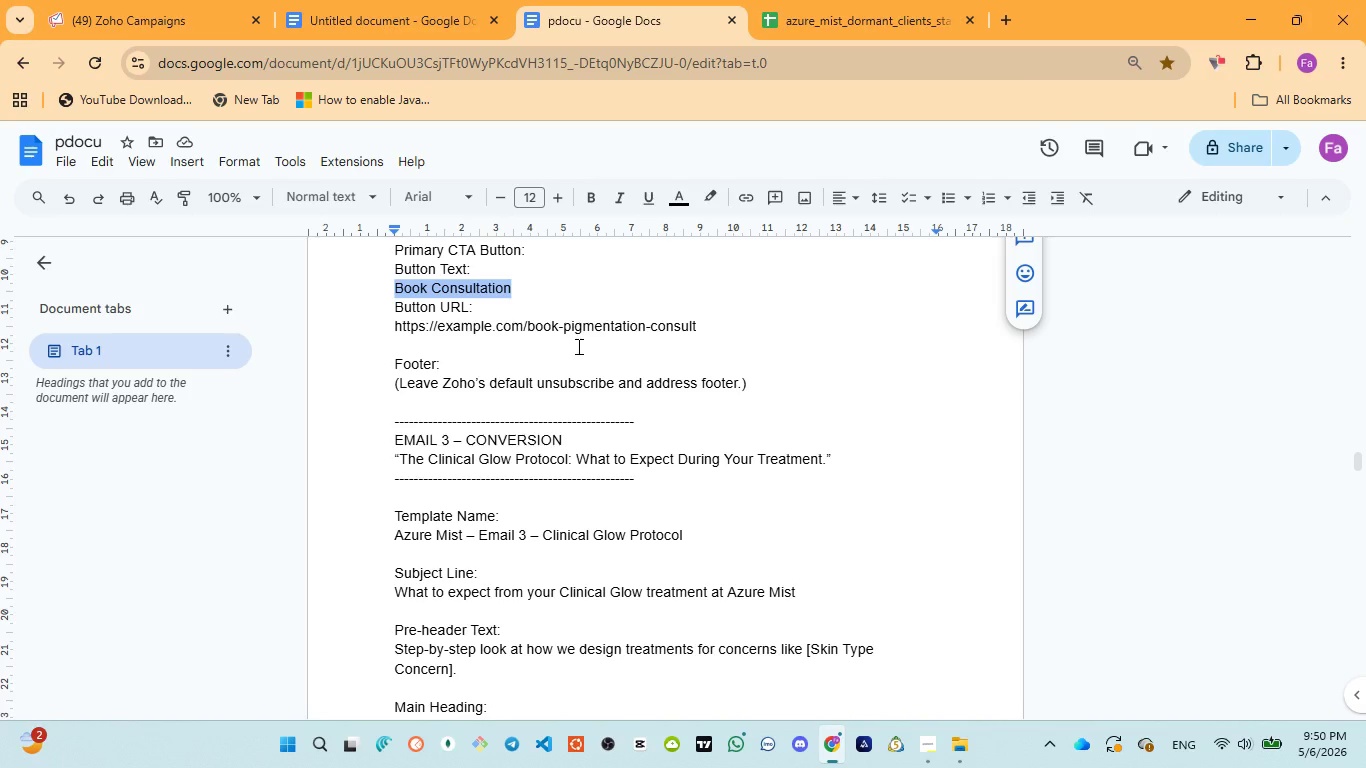 
scroll: coordinate [428, 363], scroll_direction: up, amount: 2.0
 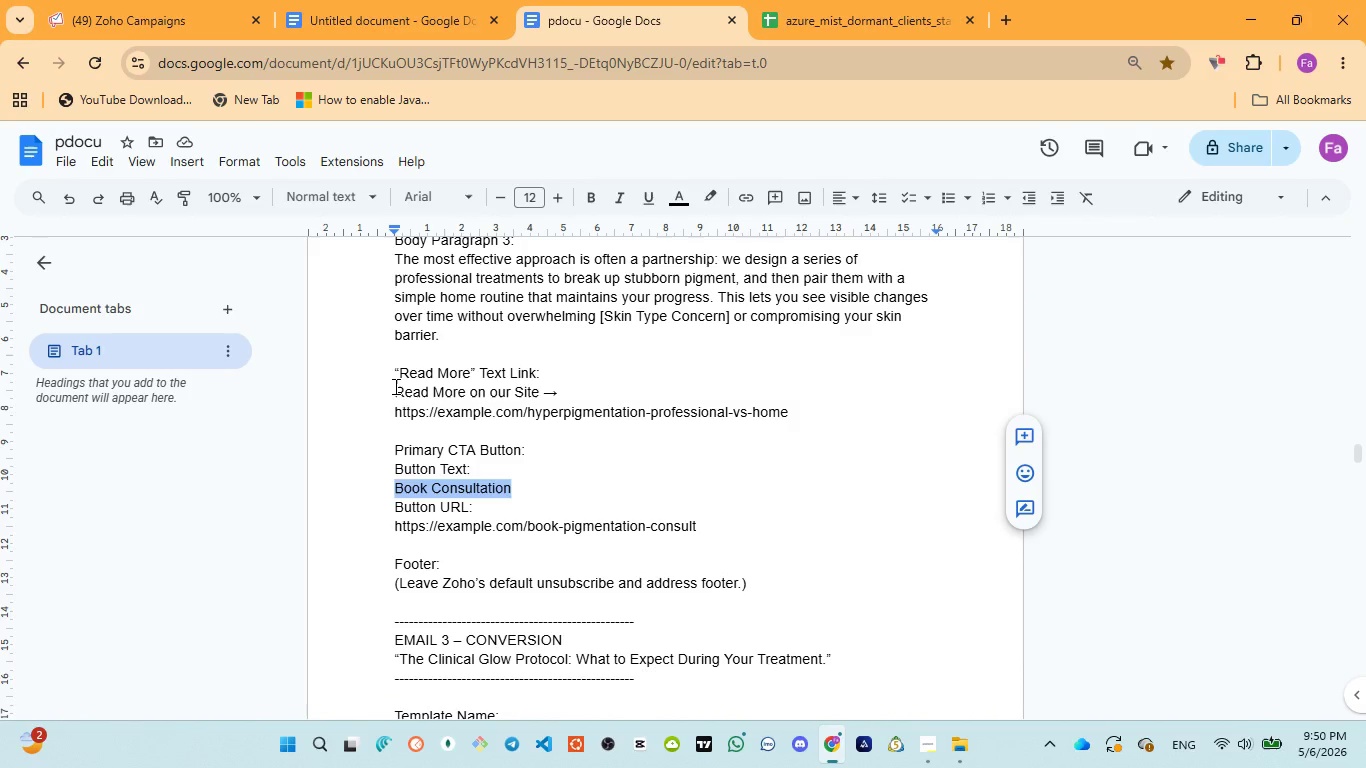 
left_click_drag(start_coordinate=[394, 386], to_coordinate=[539, 389])
 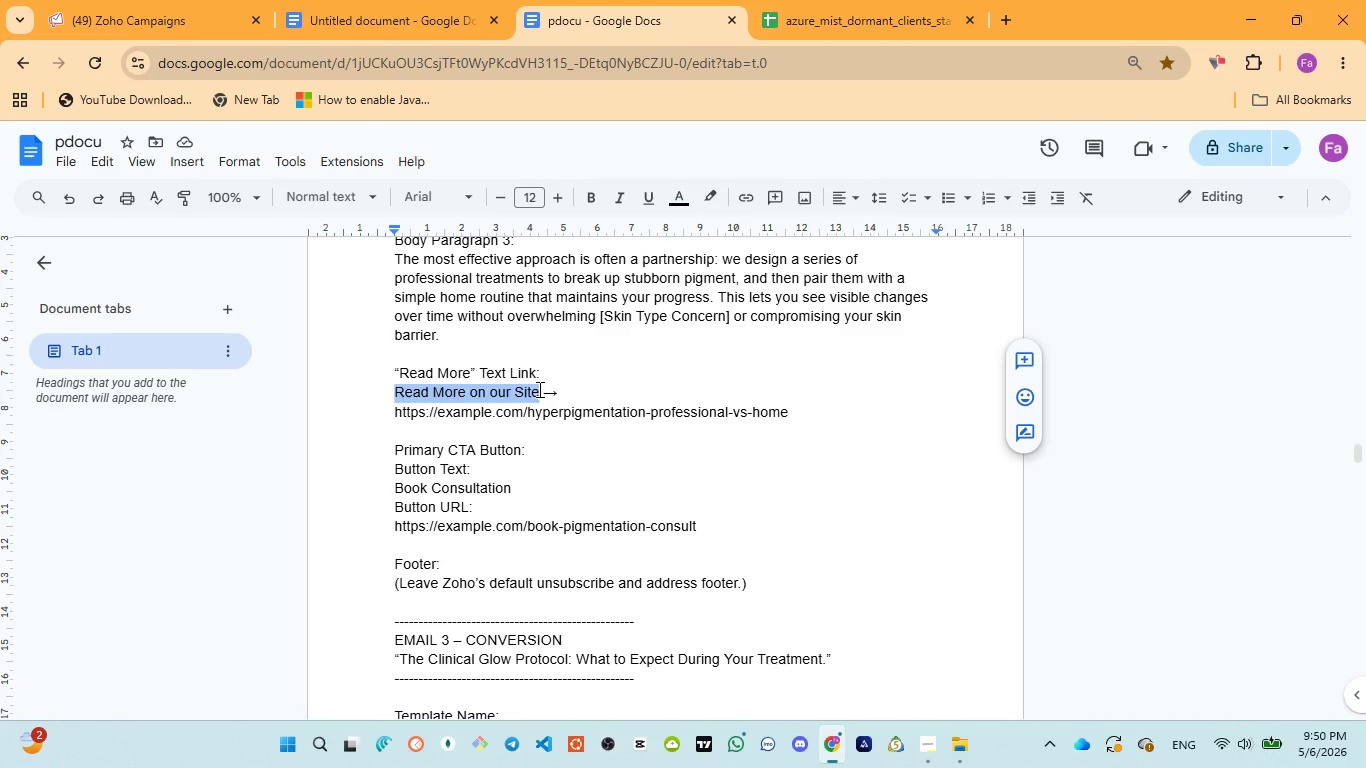 
key(Control+X)
 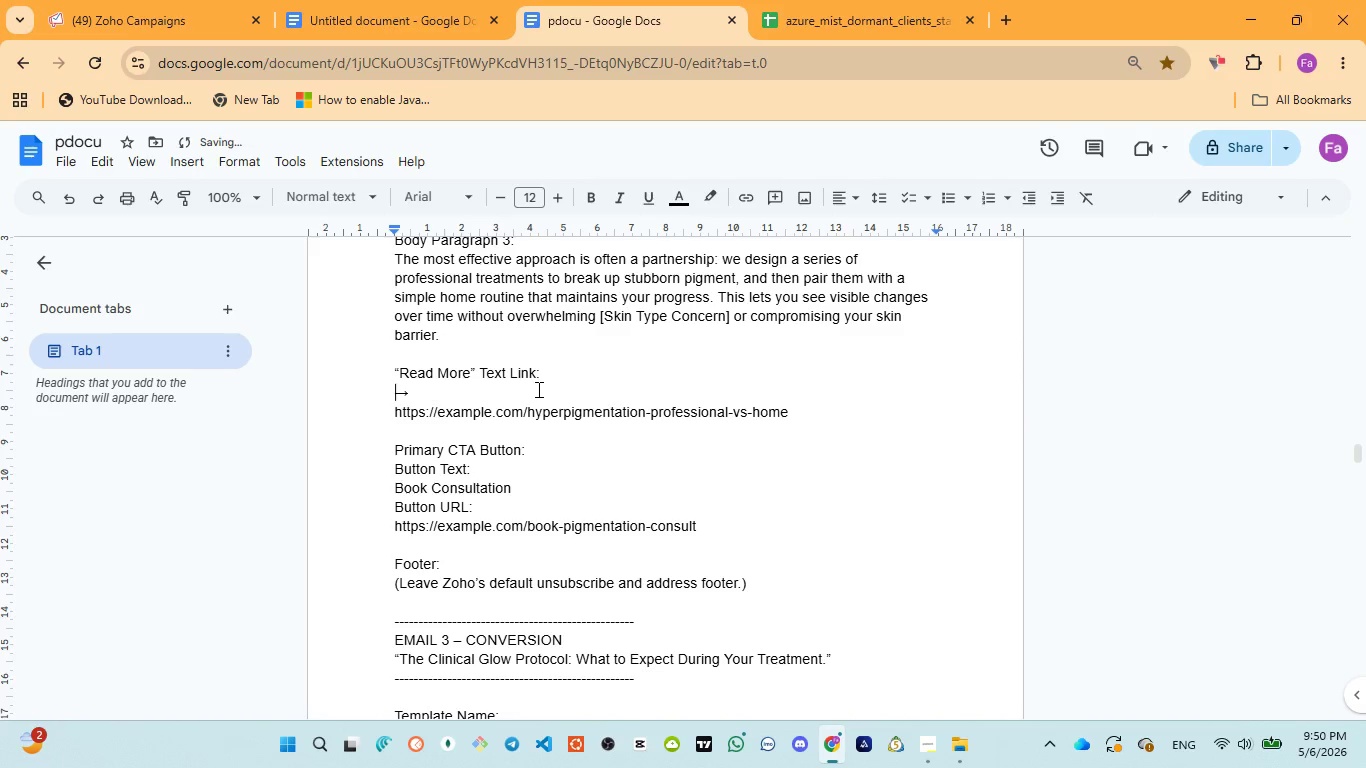 
key(Control+Z)
 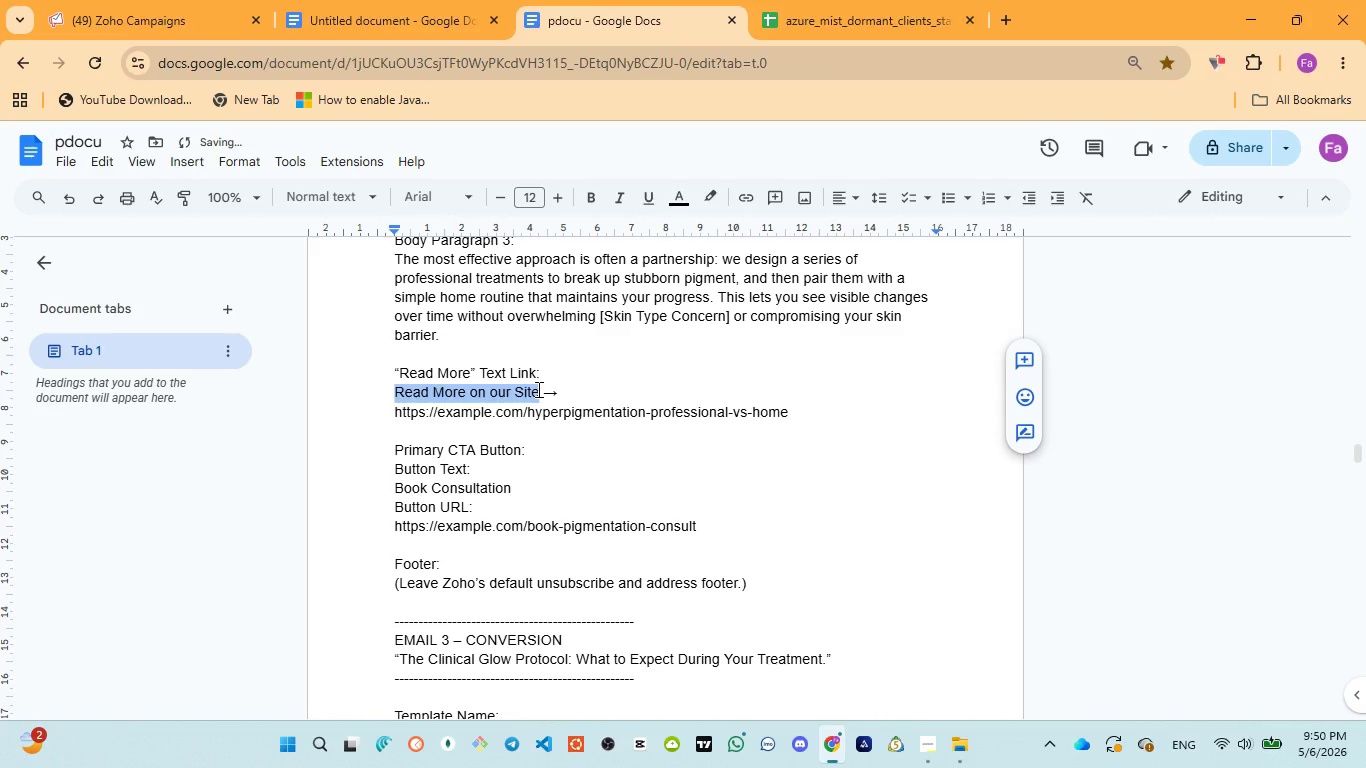 
key(Control+C)
 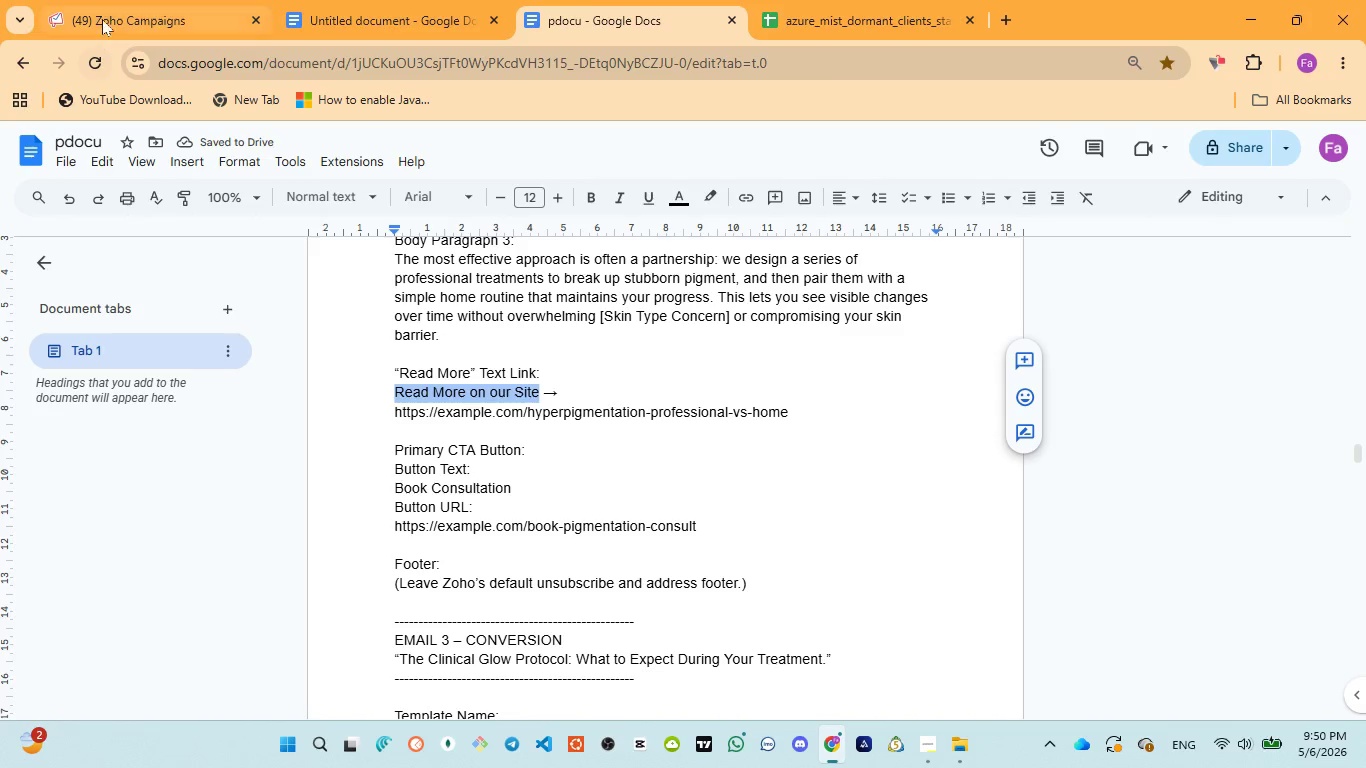 
left_click([105, 13])
 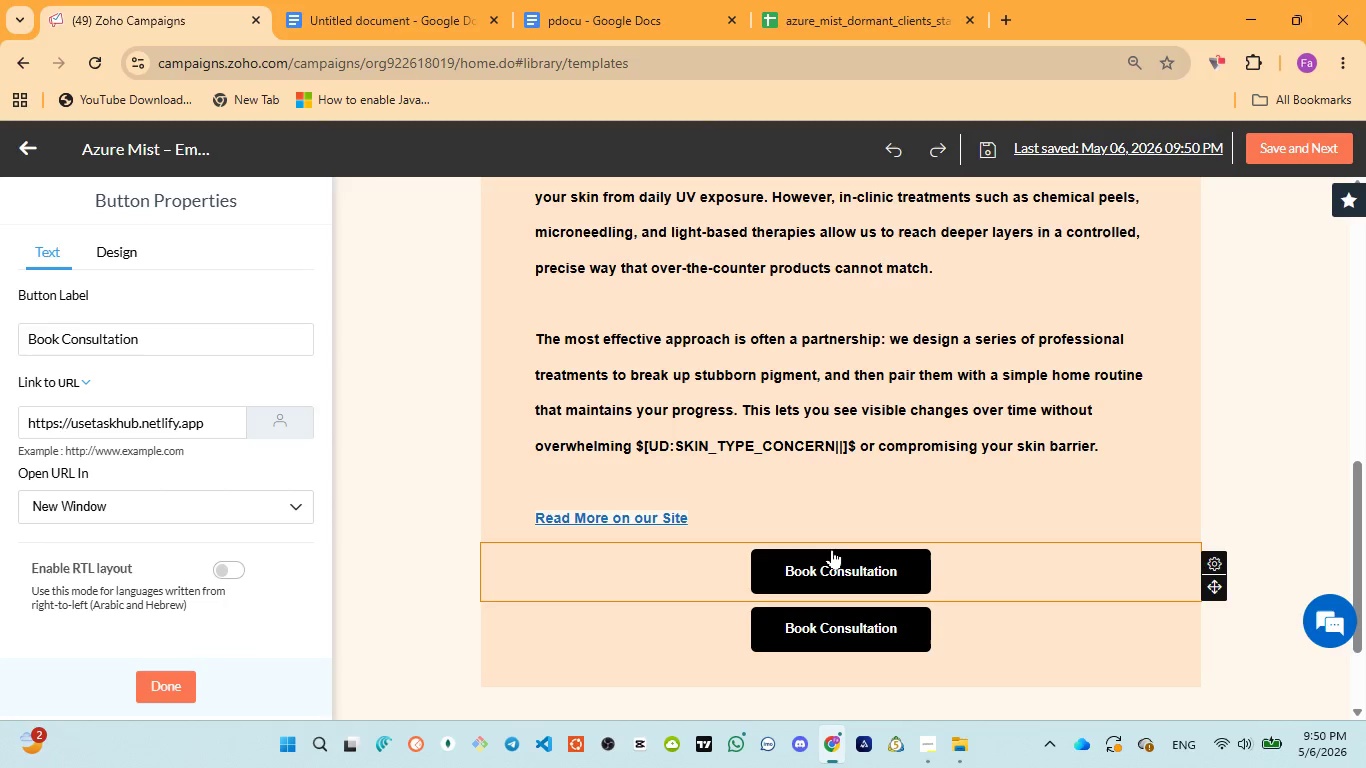 
left_click([834, 557])
 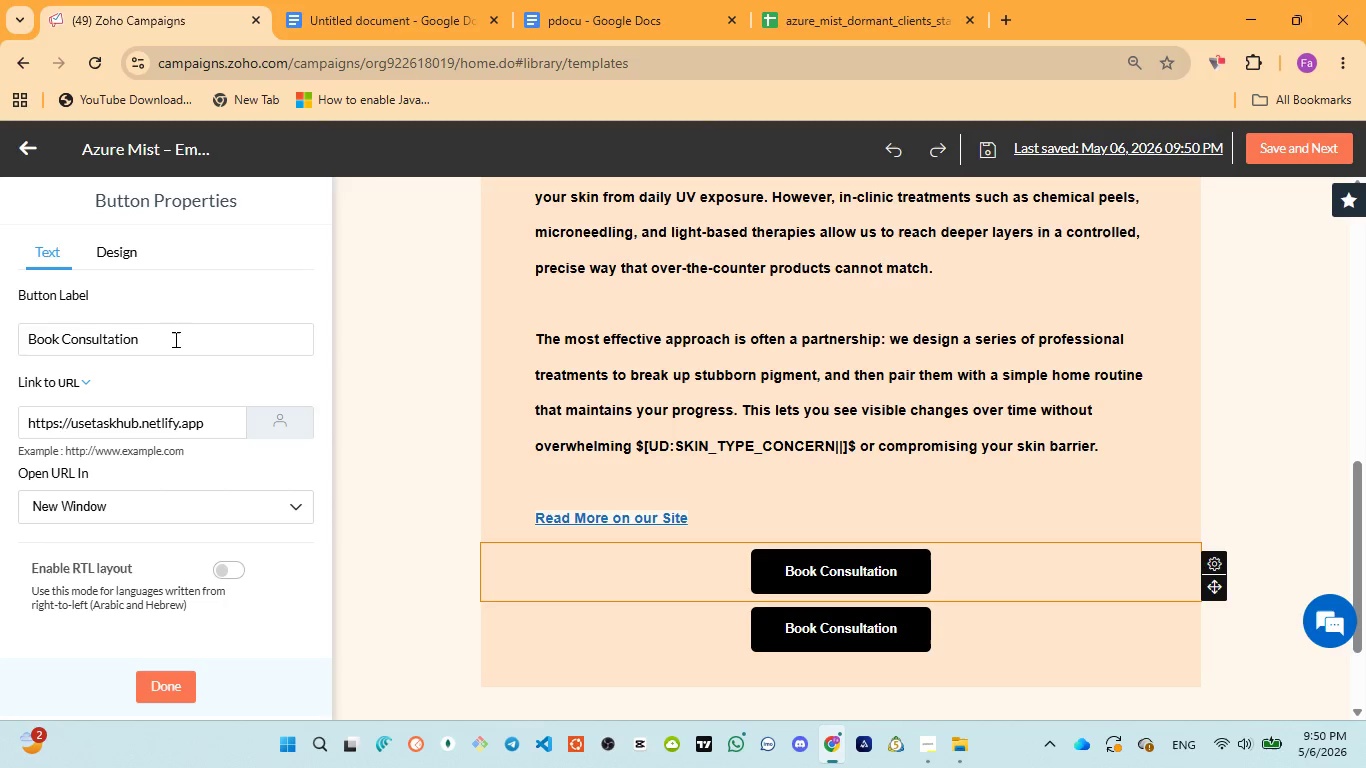 
left_click([176, 343])
 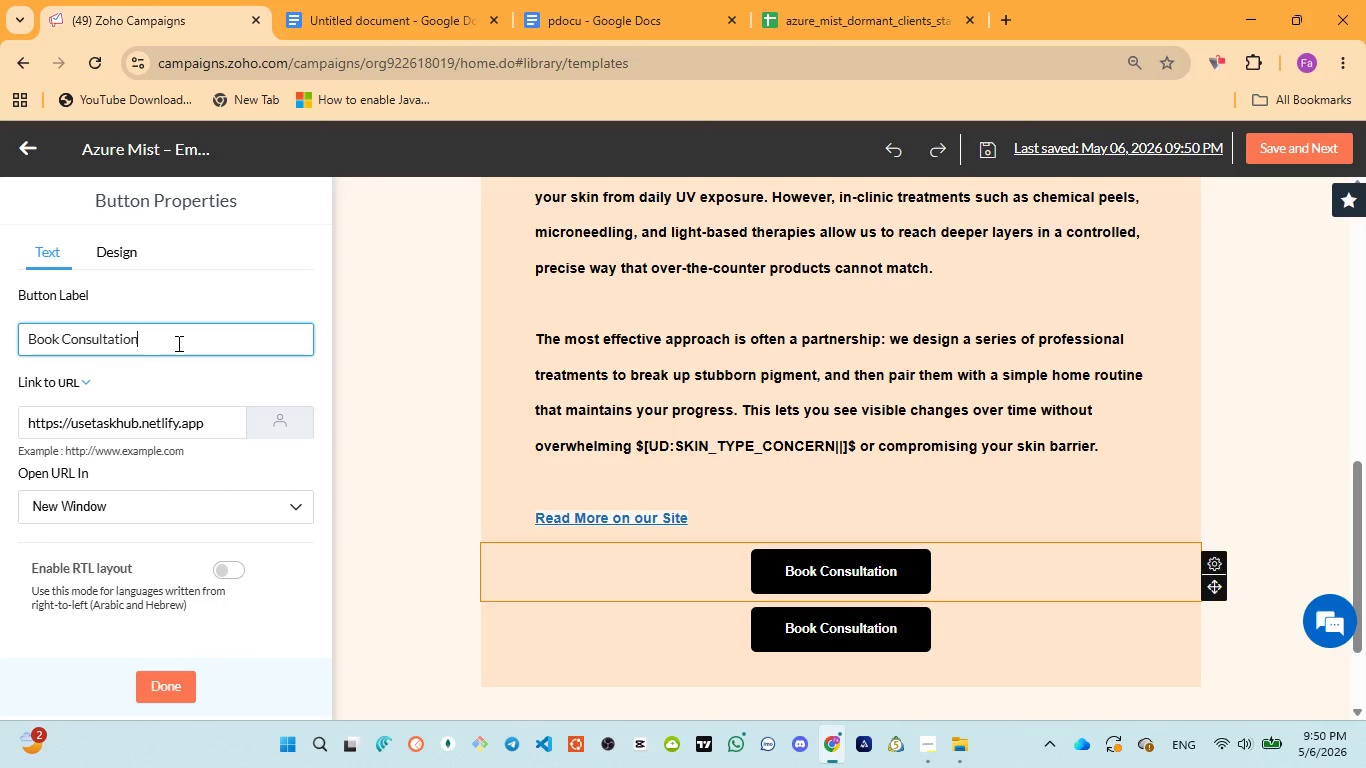 
key(Control+A)
 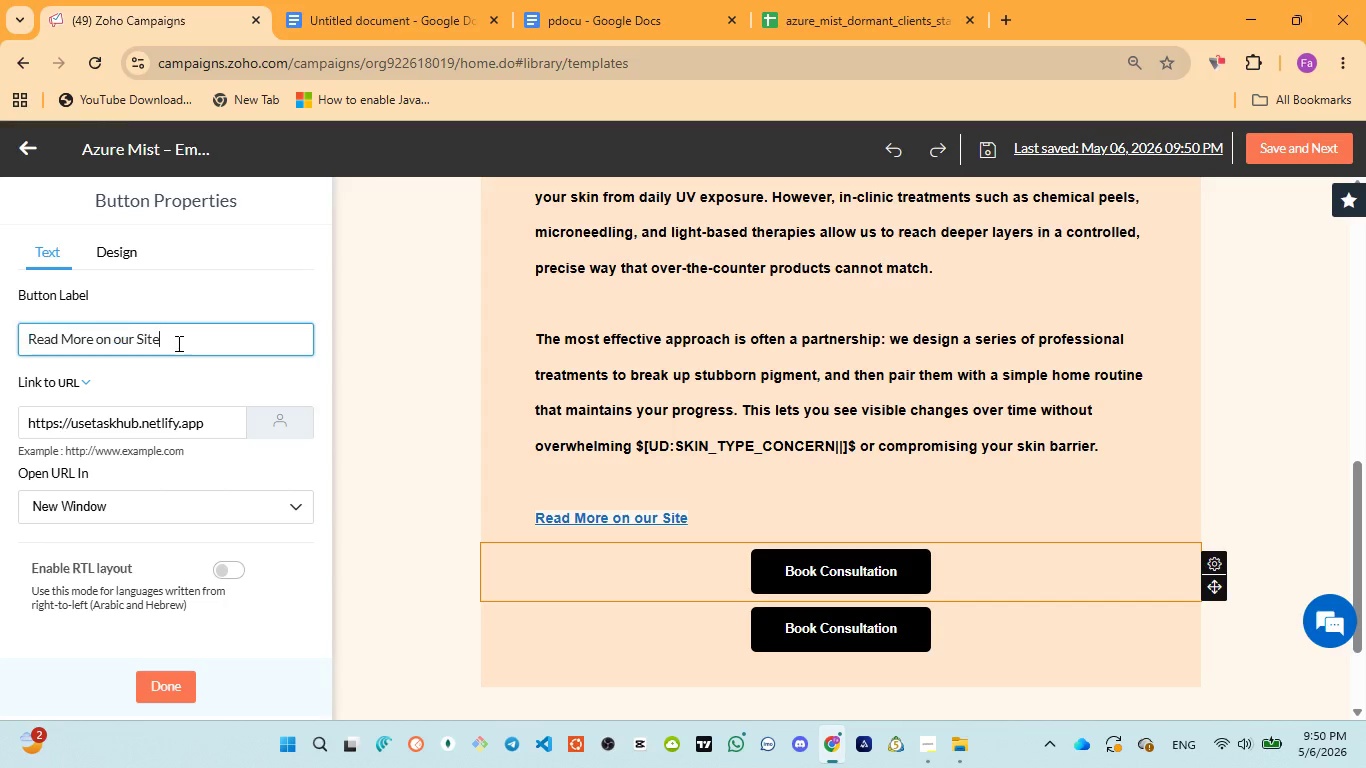 
key(Control+V)
 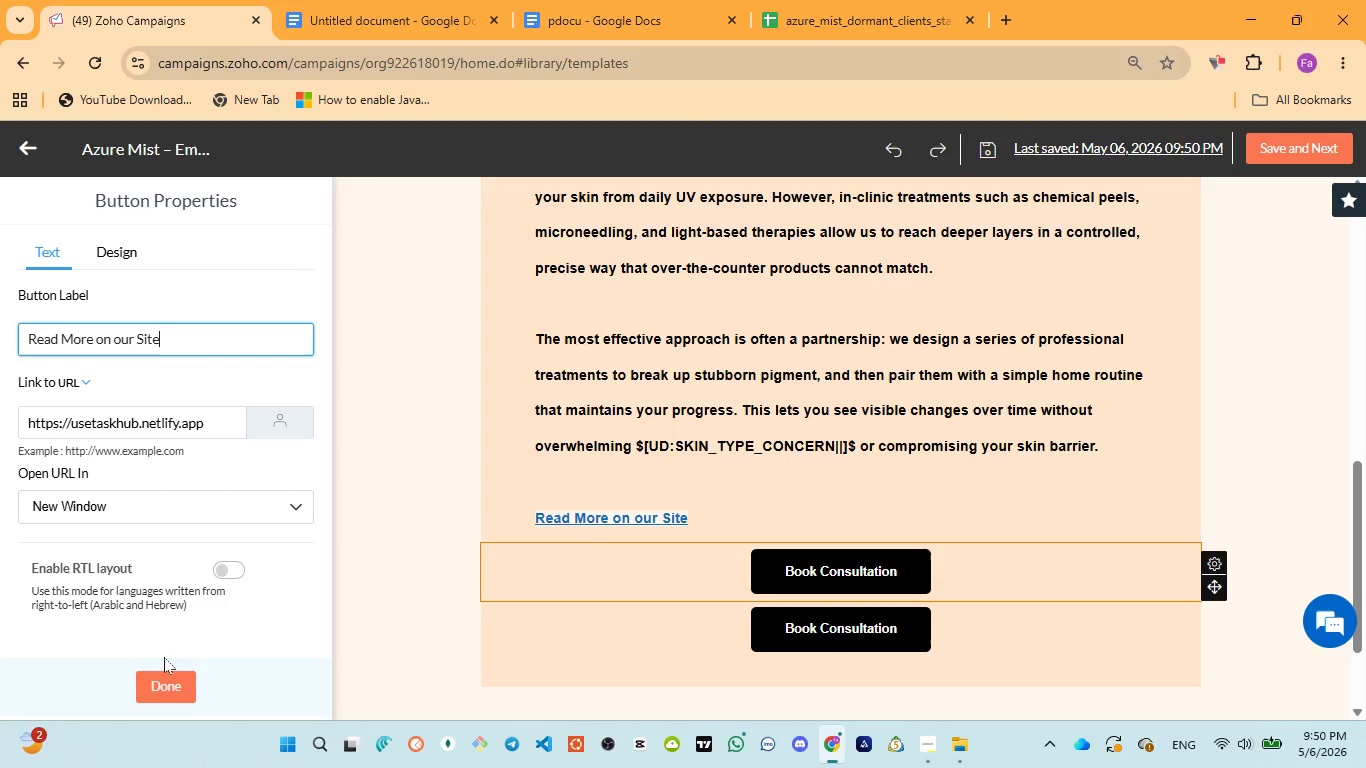 
left_click([173, 683])
 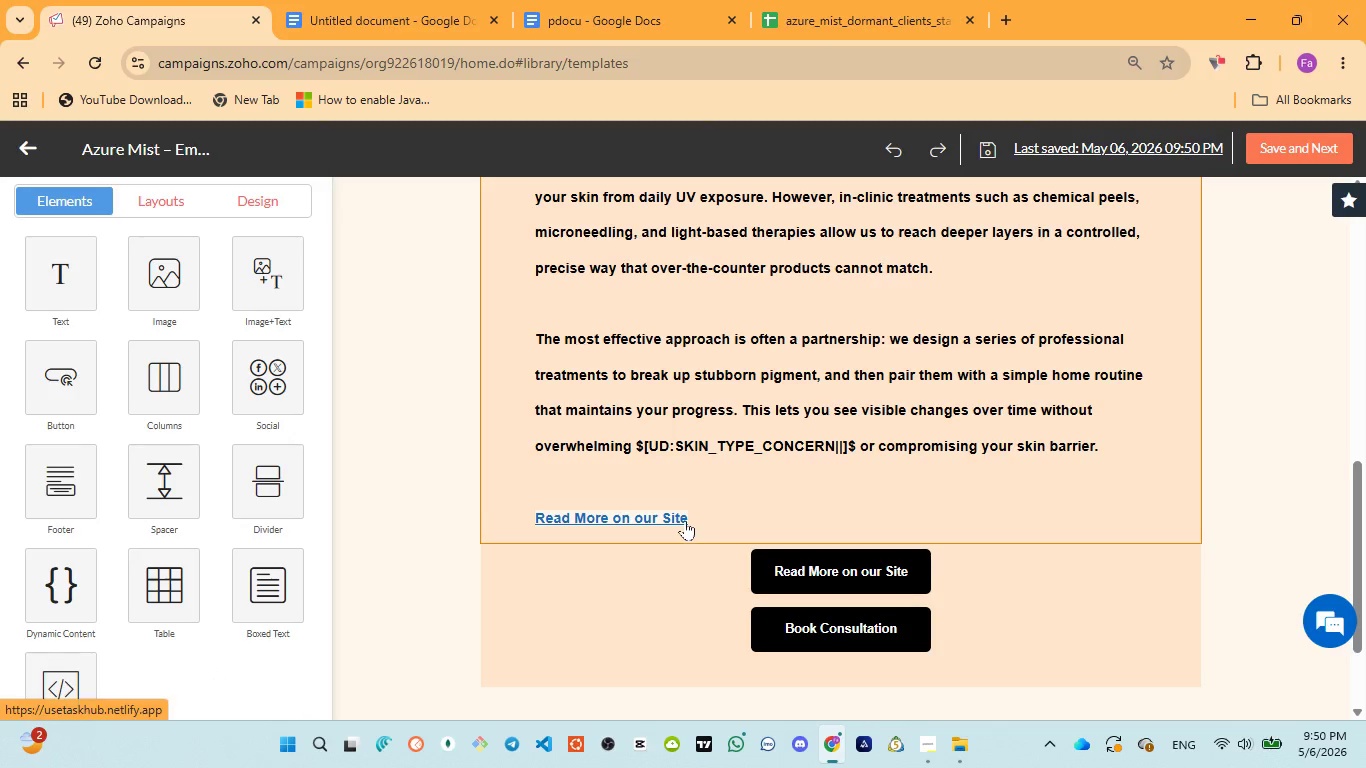 
left_click([686, 518])
 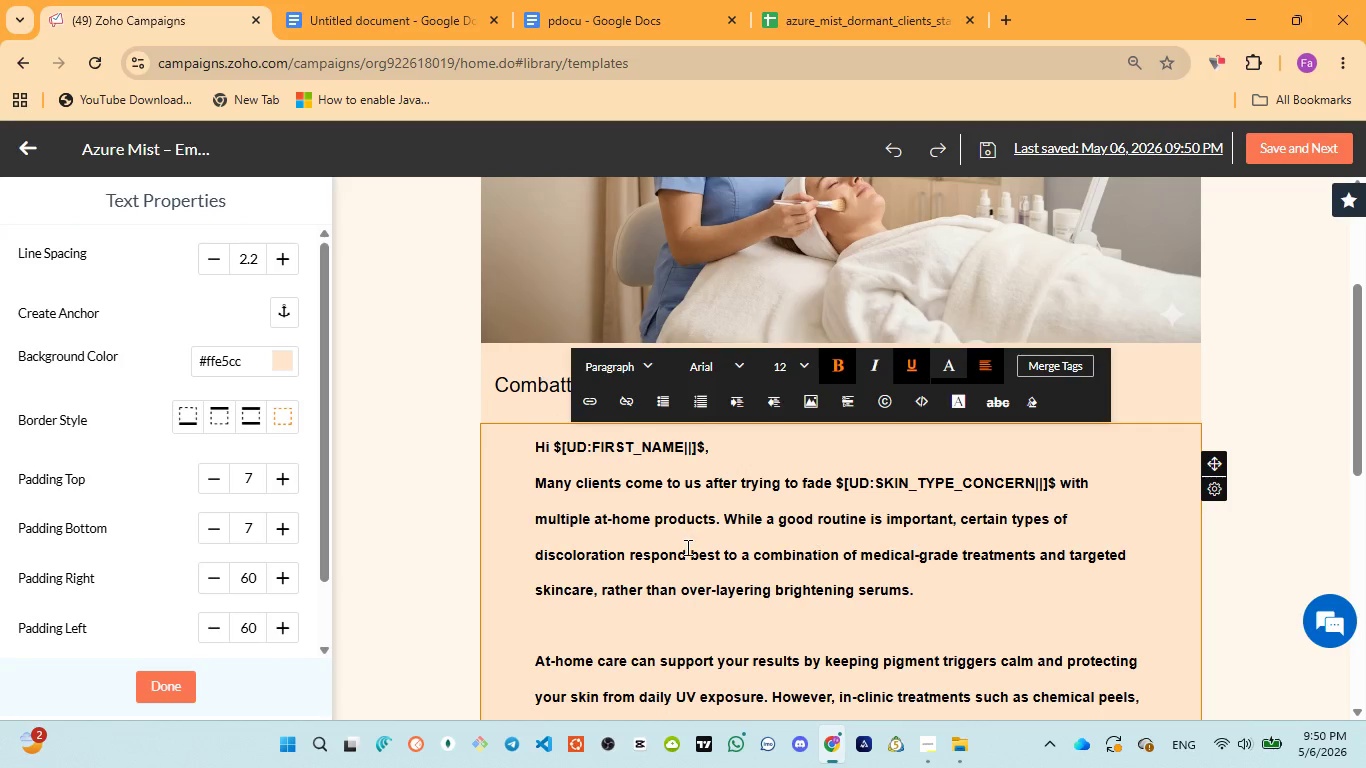 
scroll: coordinate [686, 548], scroll_direction: down, amount: 4.0
 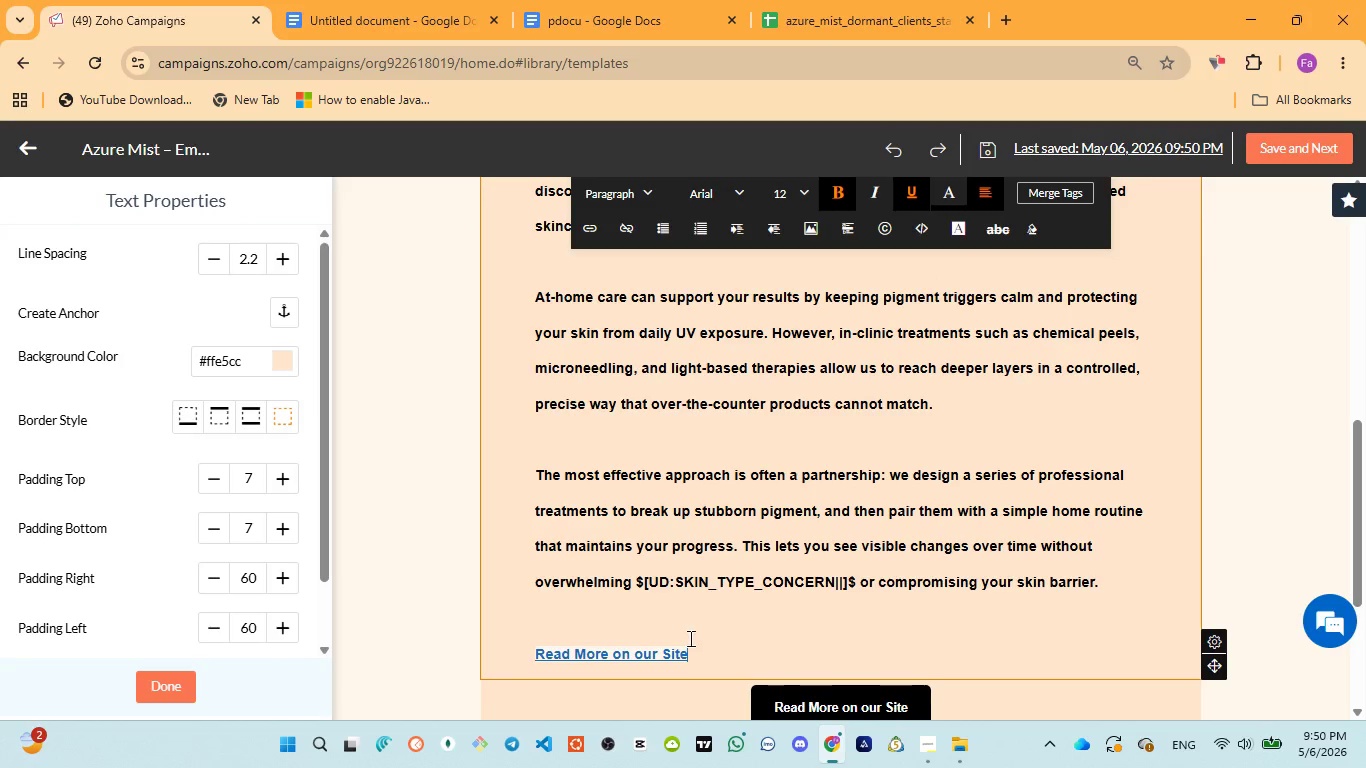 
key(Backspace)
 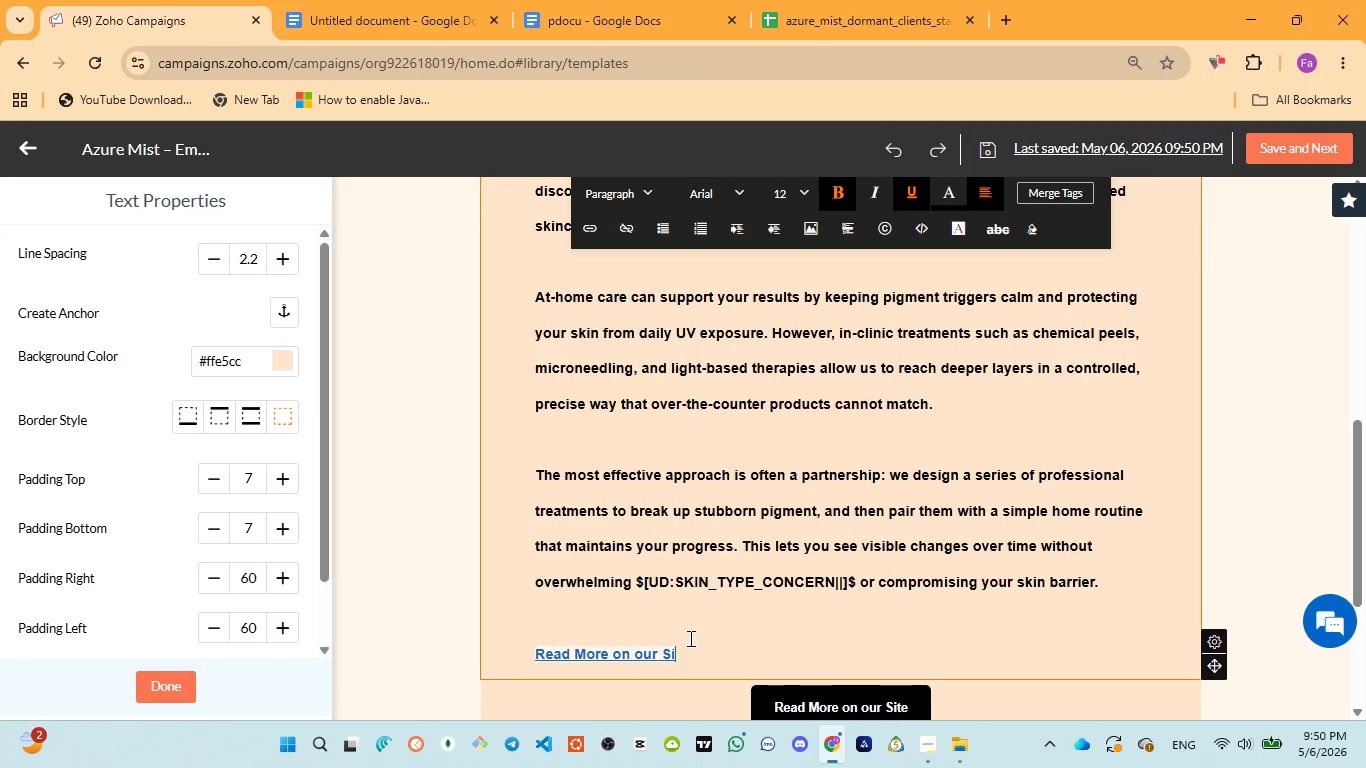 
key(Backspace)
 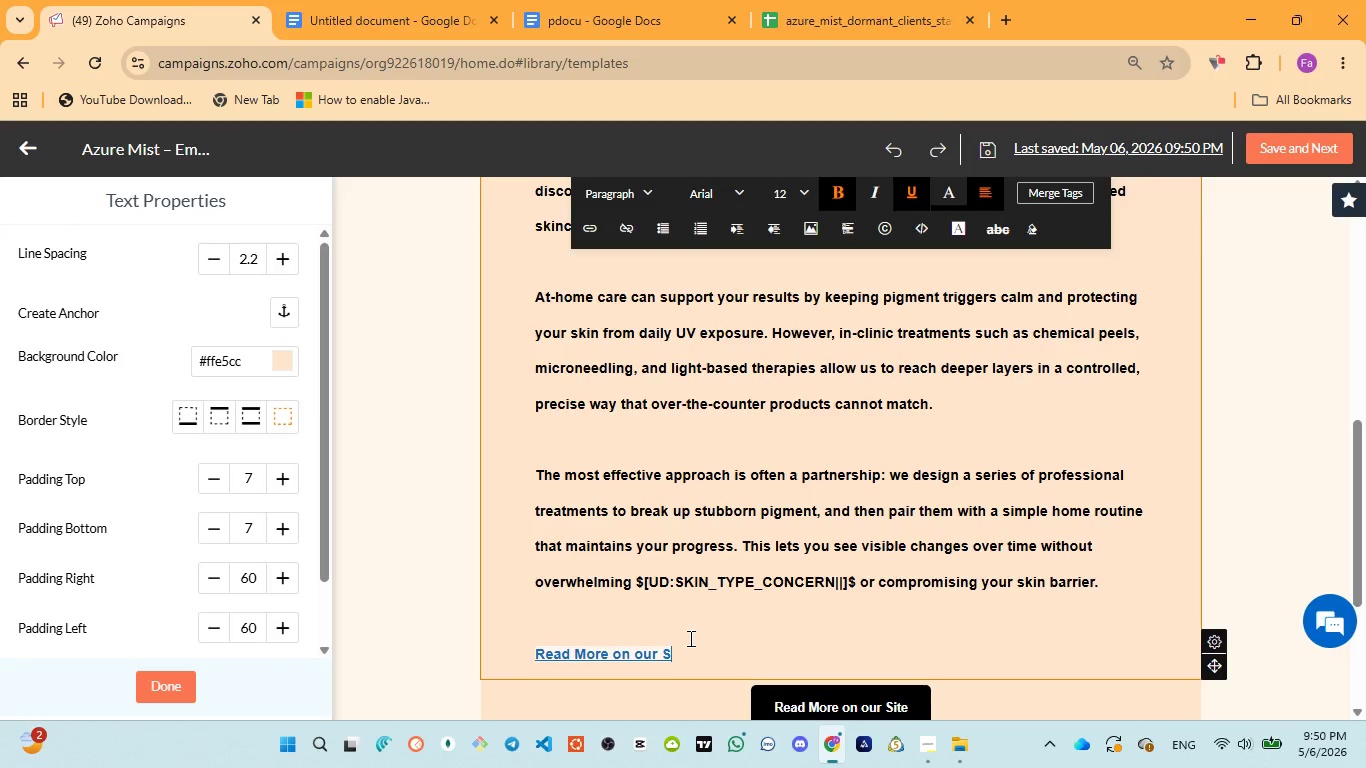 
key(Backspace)
 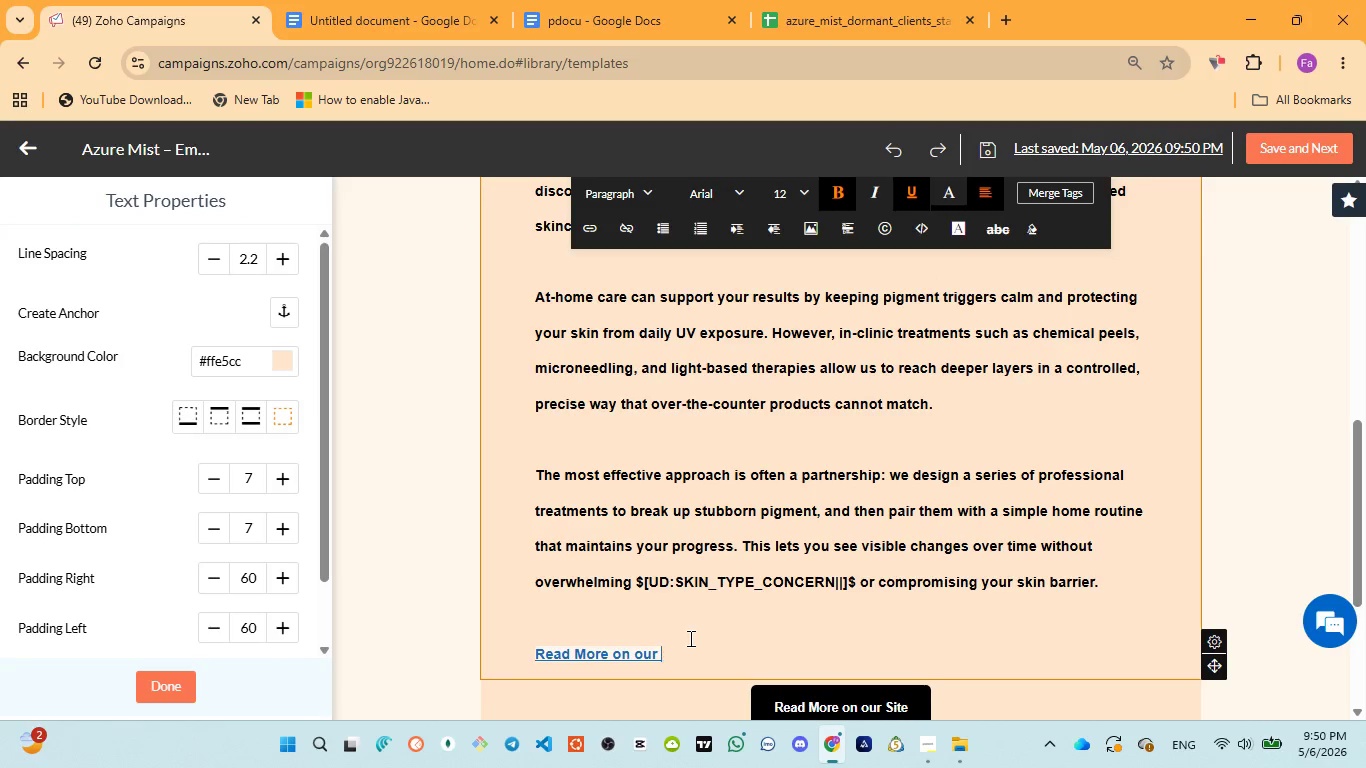 
key(Backspace)
 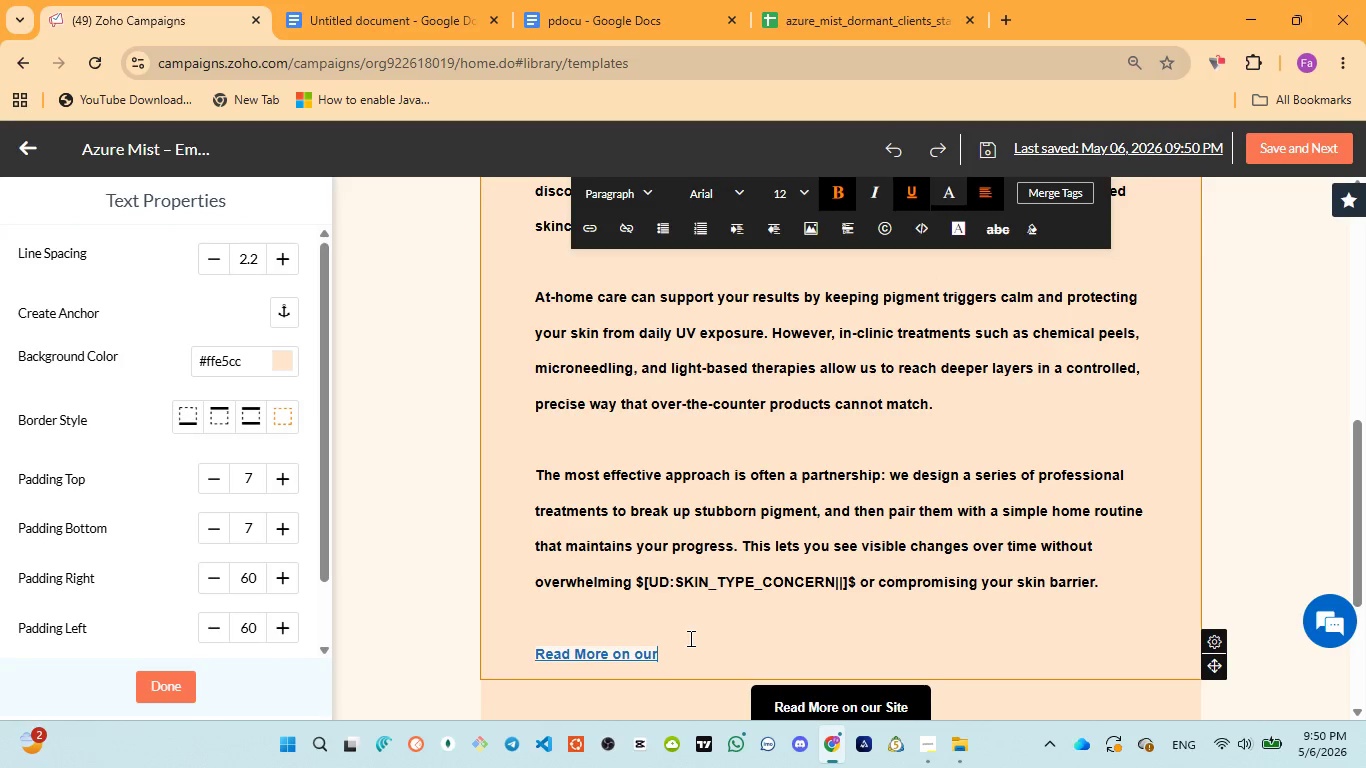 
hold_key(key=Backspace, duration=1.11)
 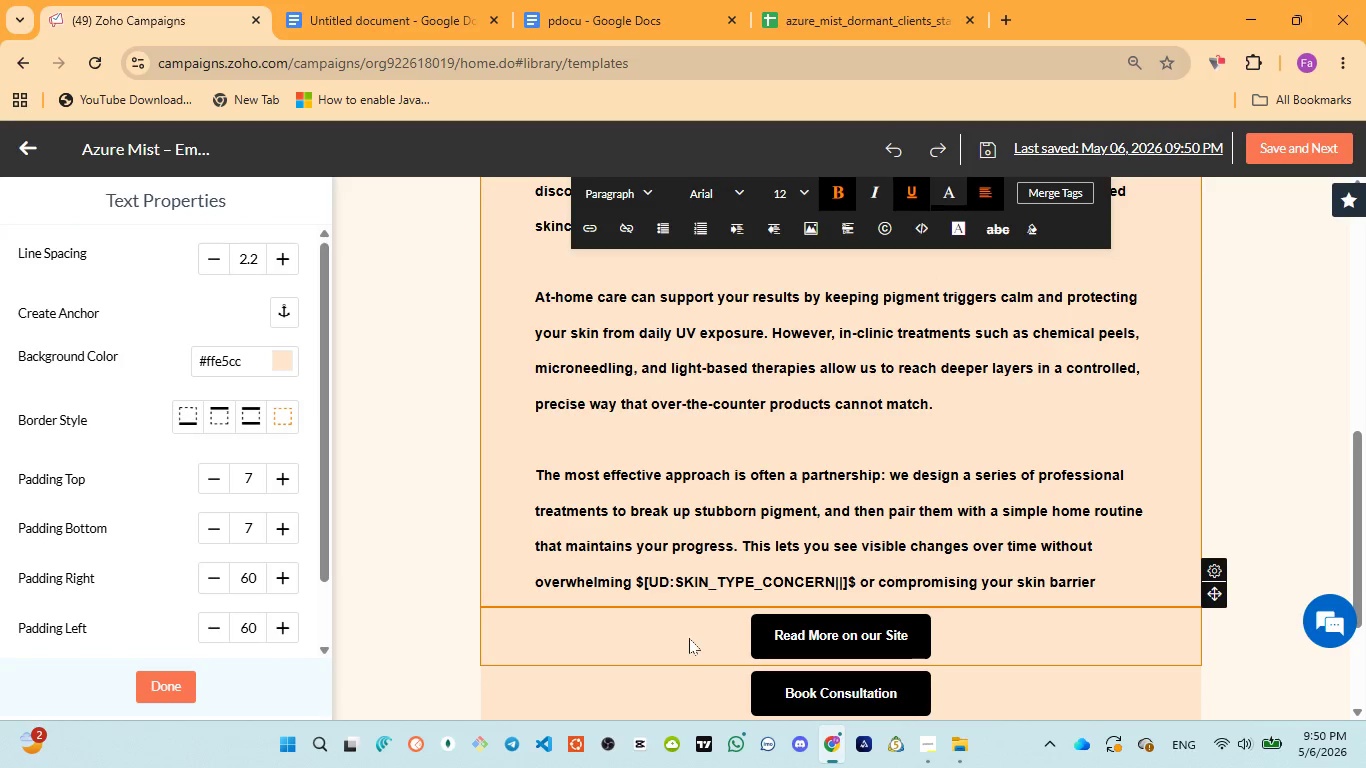 
key(Control+ControlLeft)
 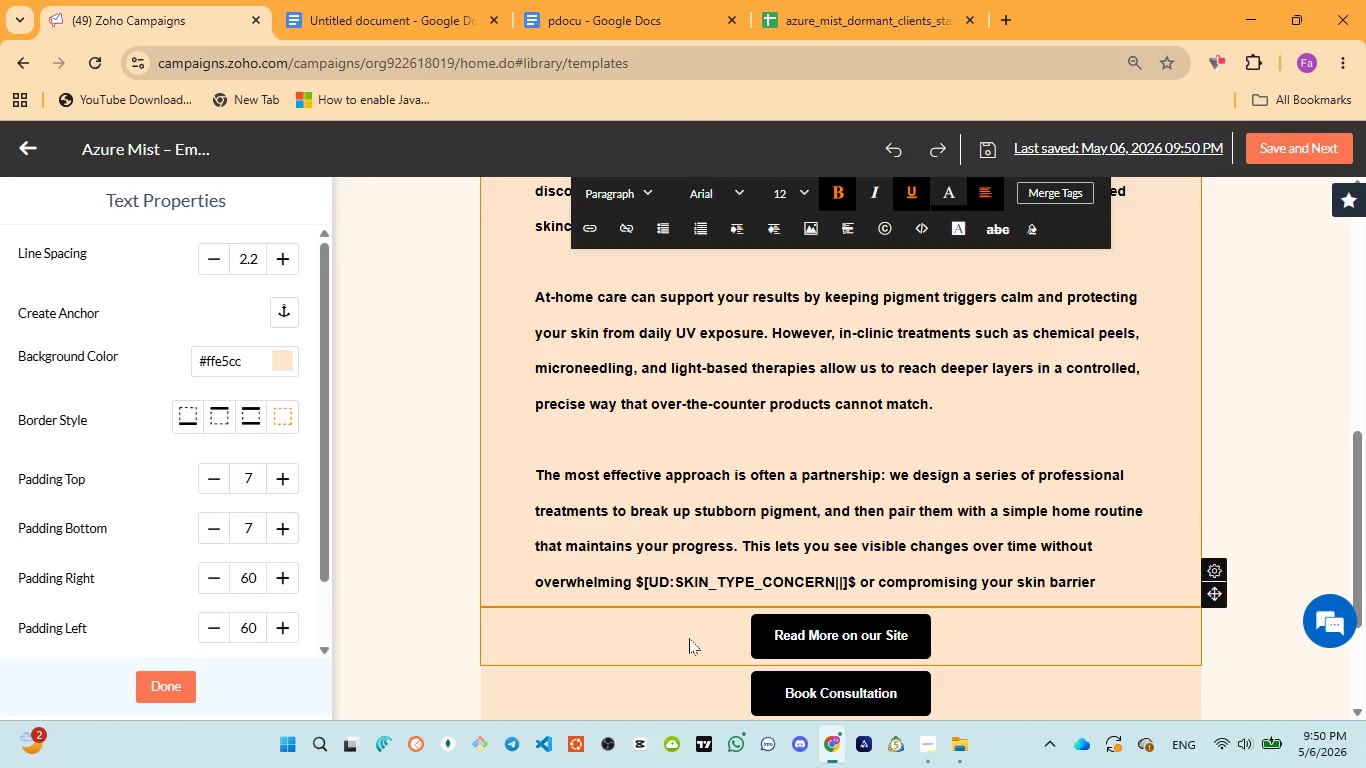 
key(Control+Z)
 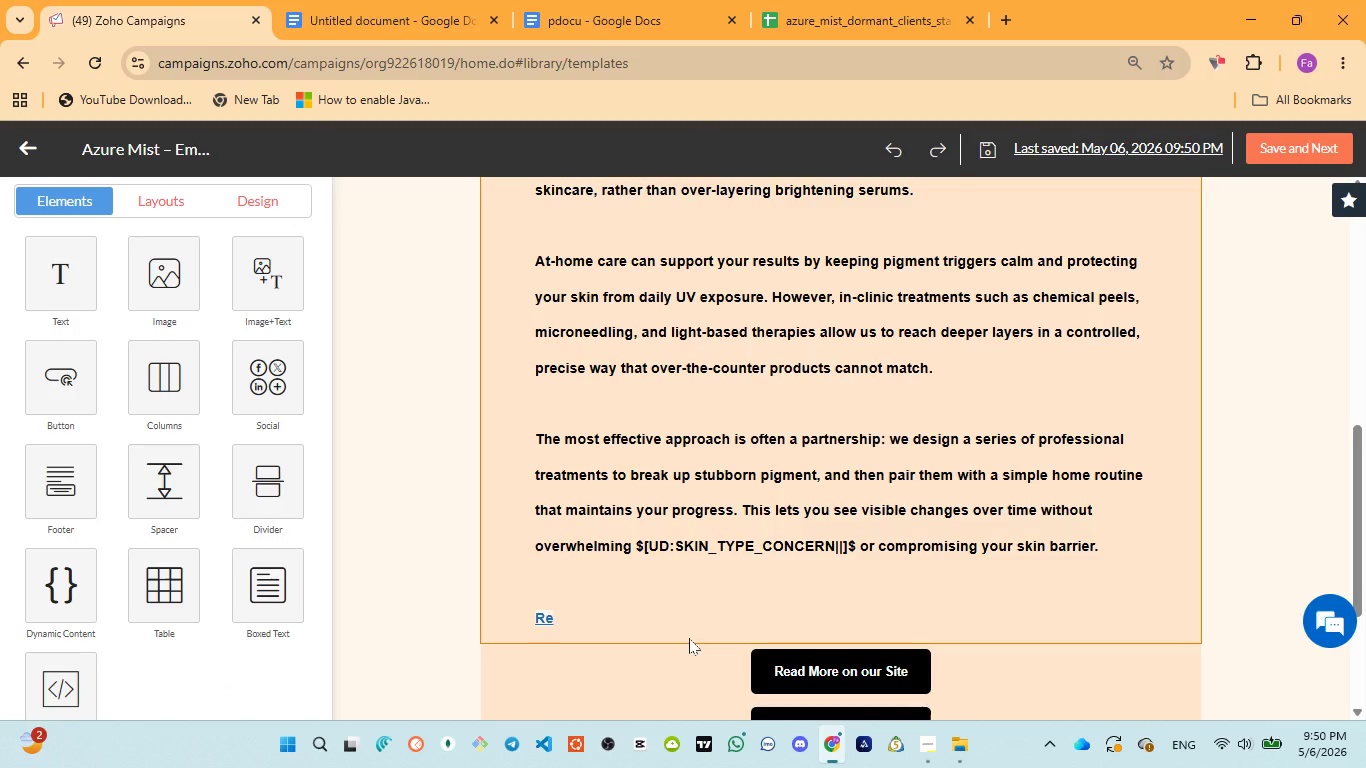 
key(Backspace)
 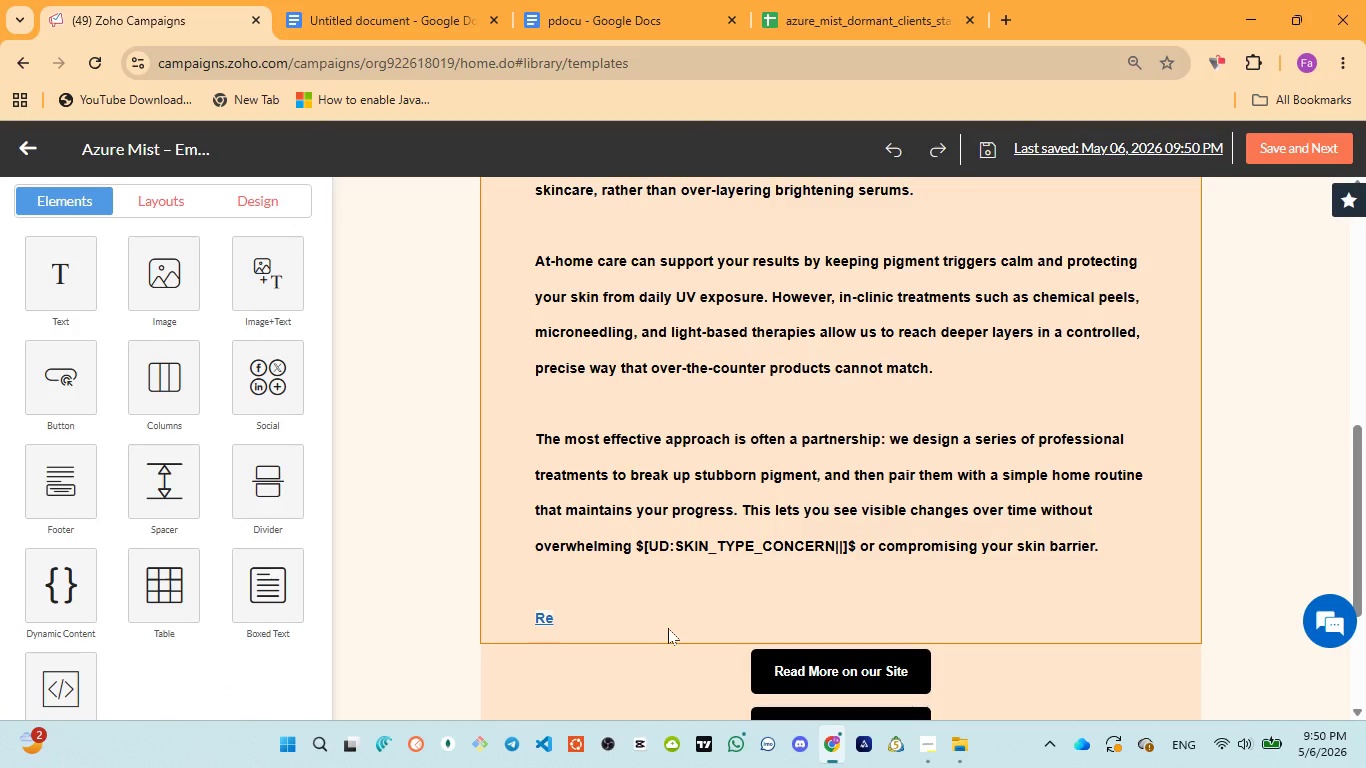 
key(Backspace)
 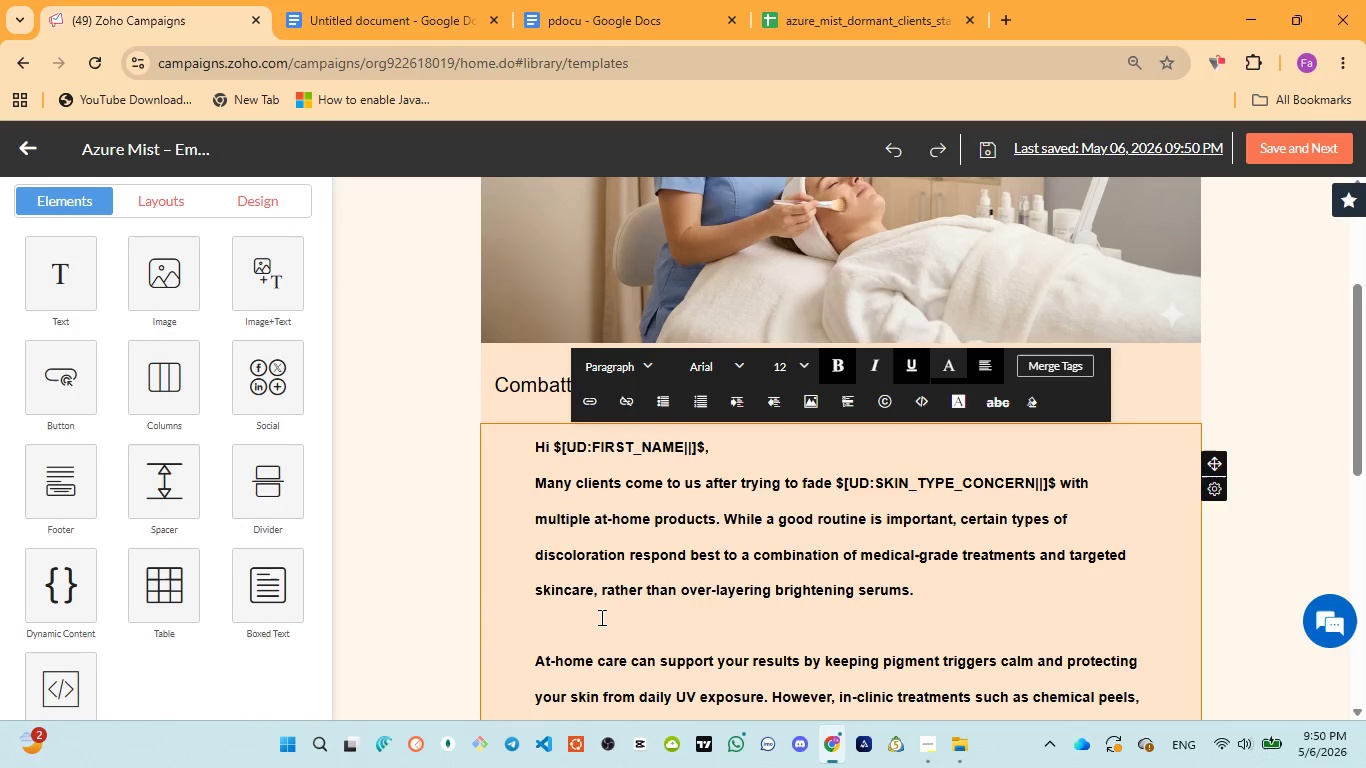 
left_click([600, 617])
 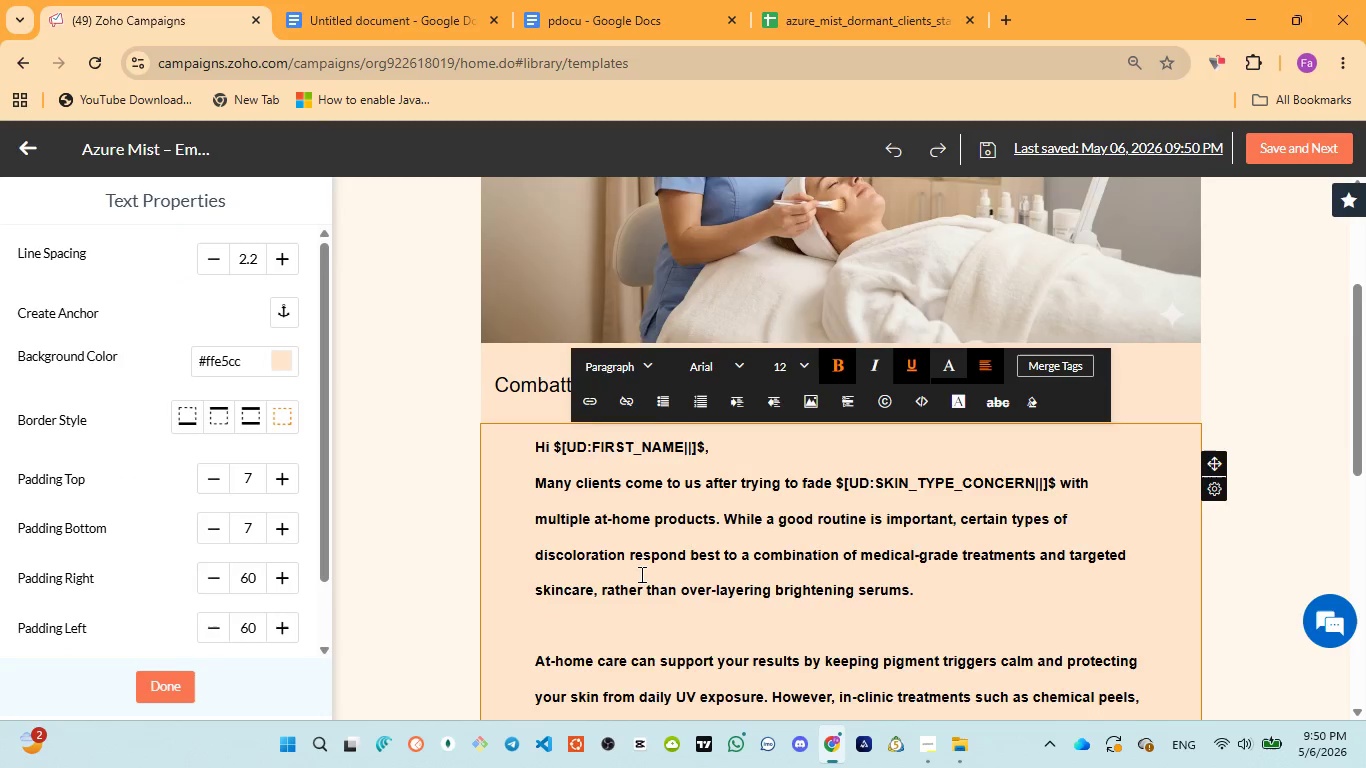 
scroll: coordinate [642, 581], scroll_direction: down, amount: 6.0
 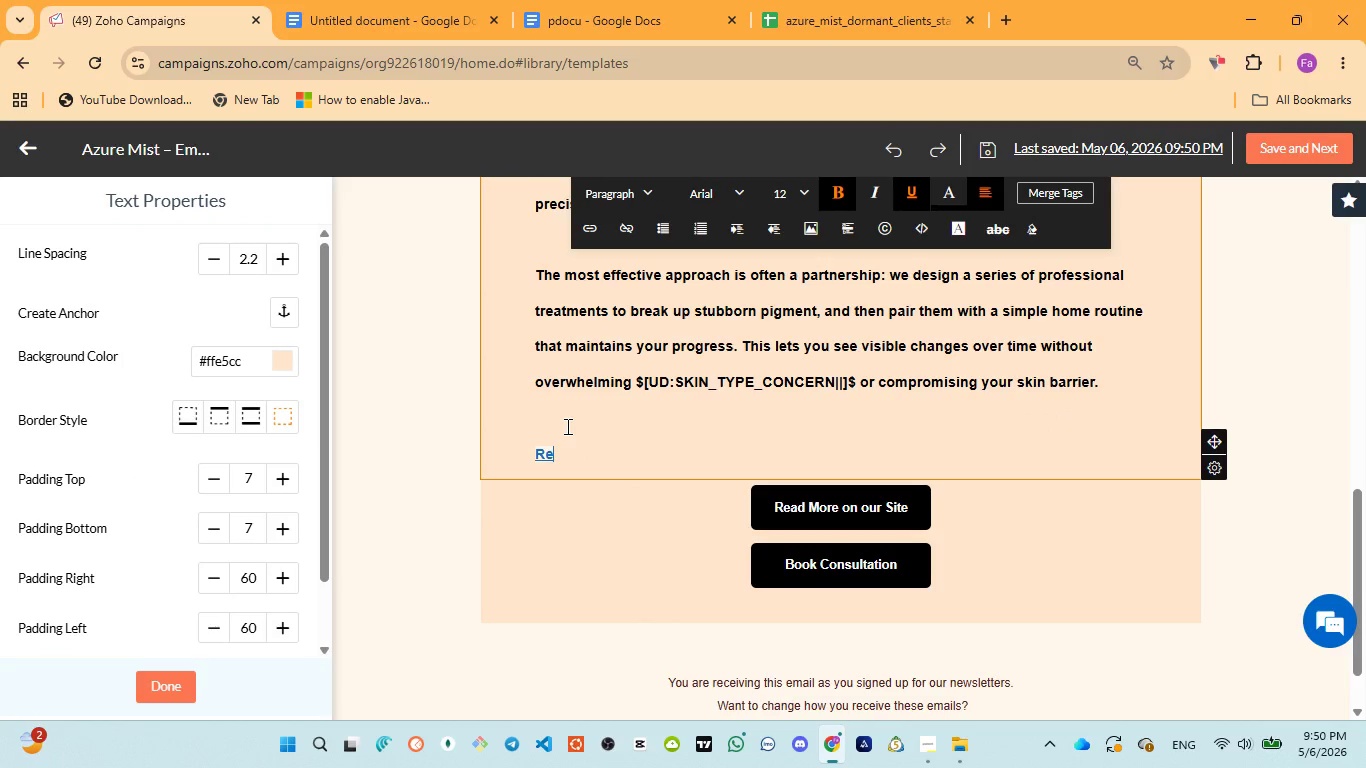 
key(Backspace)
 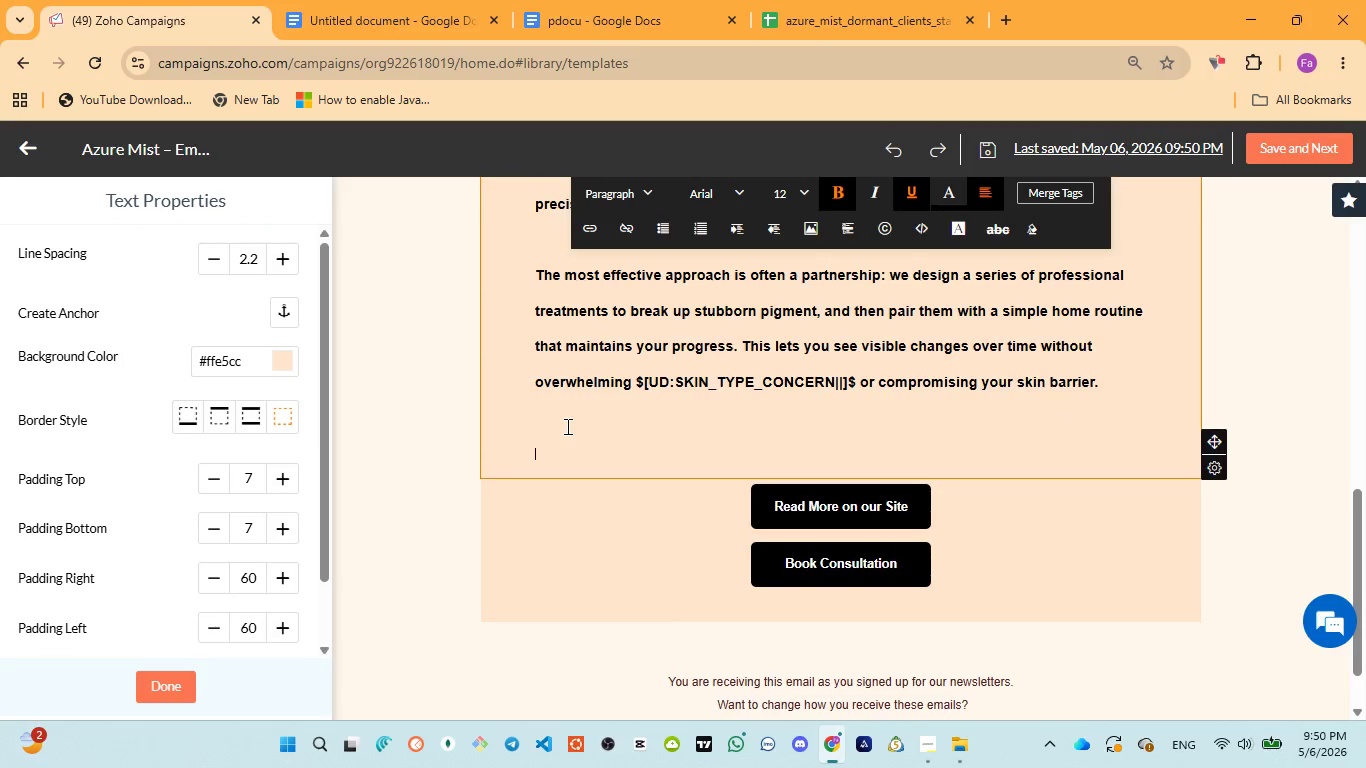 
key(Backspace)
 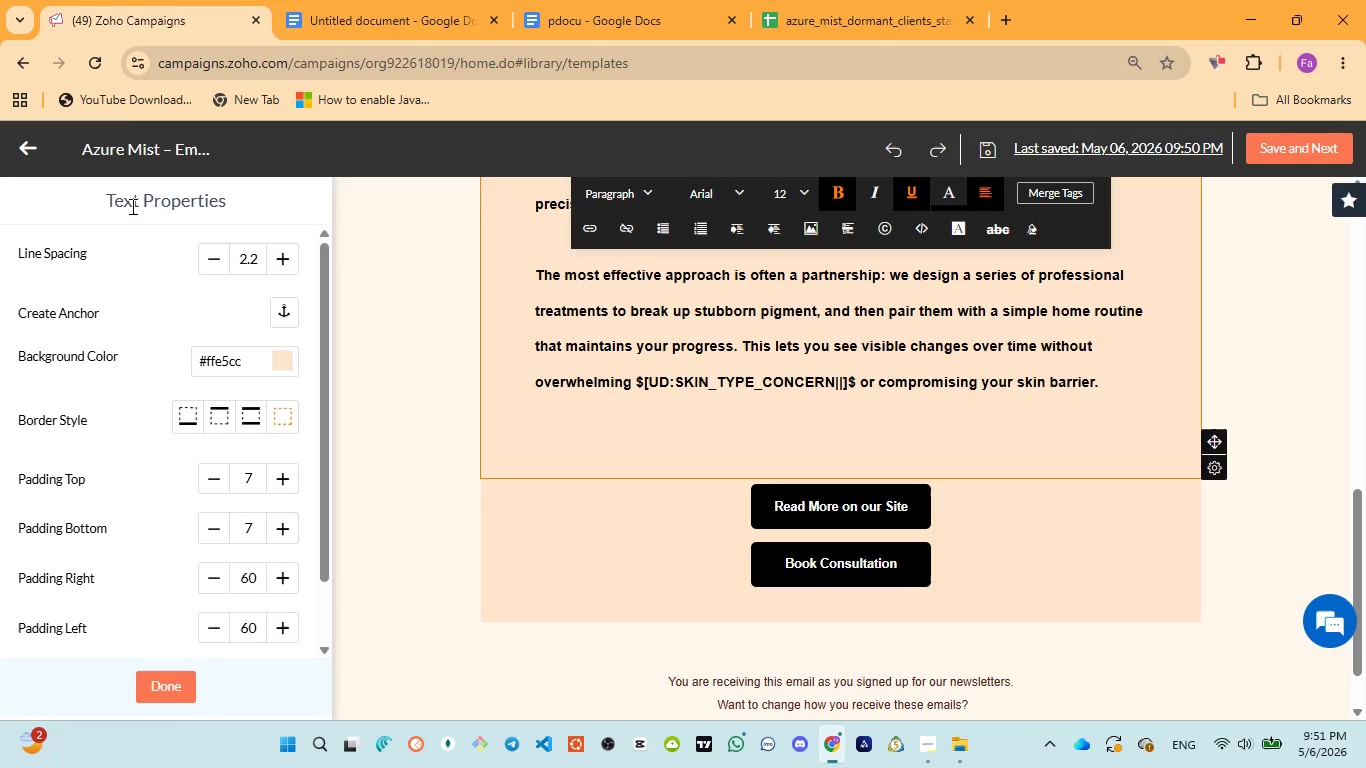 
wait(40.36)
 